 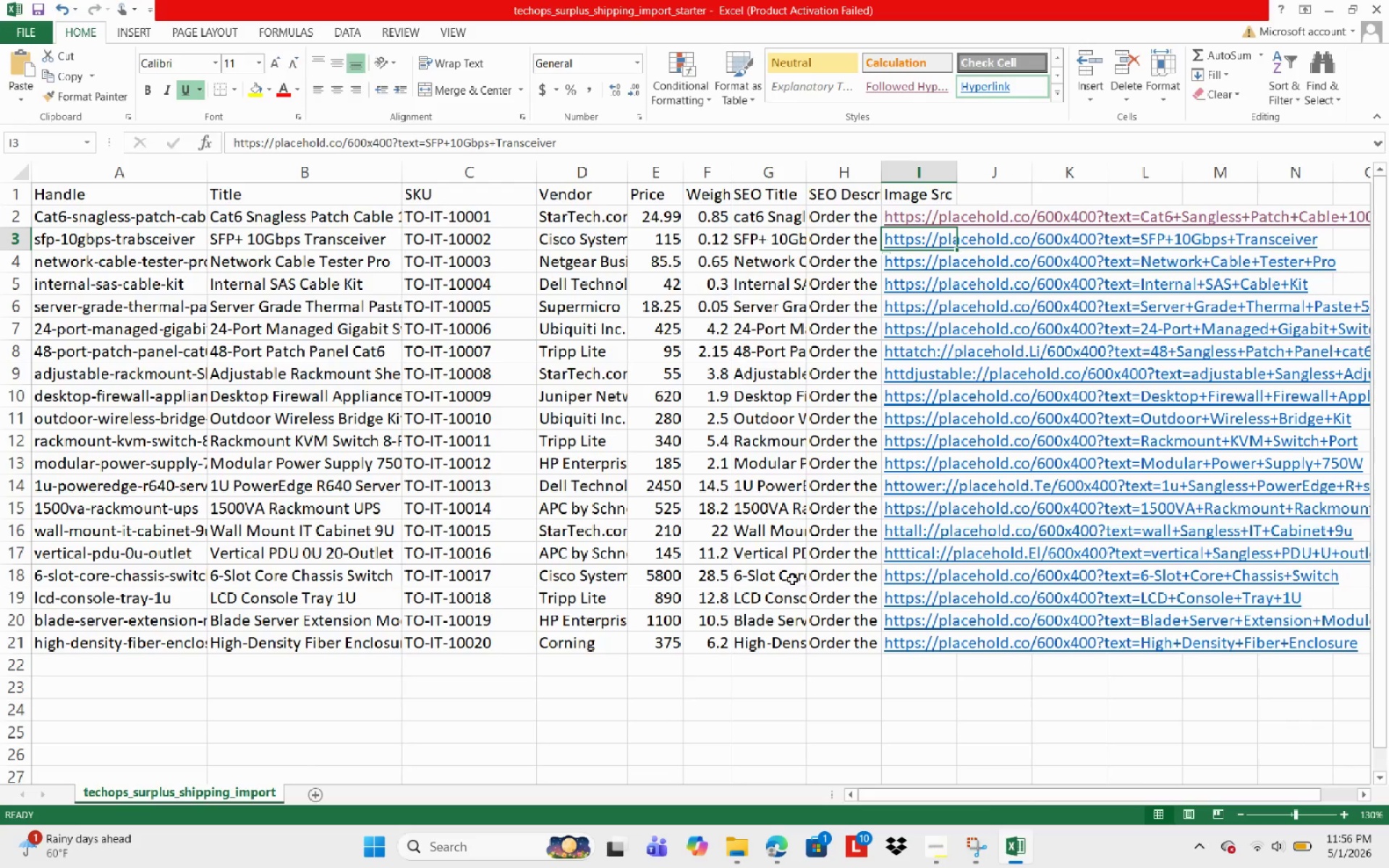 
scroll: coordinate [789, 577], scroll_direction: up, amount: 6.0
 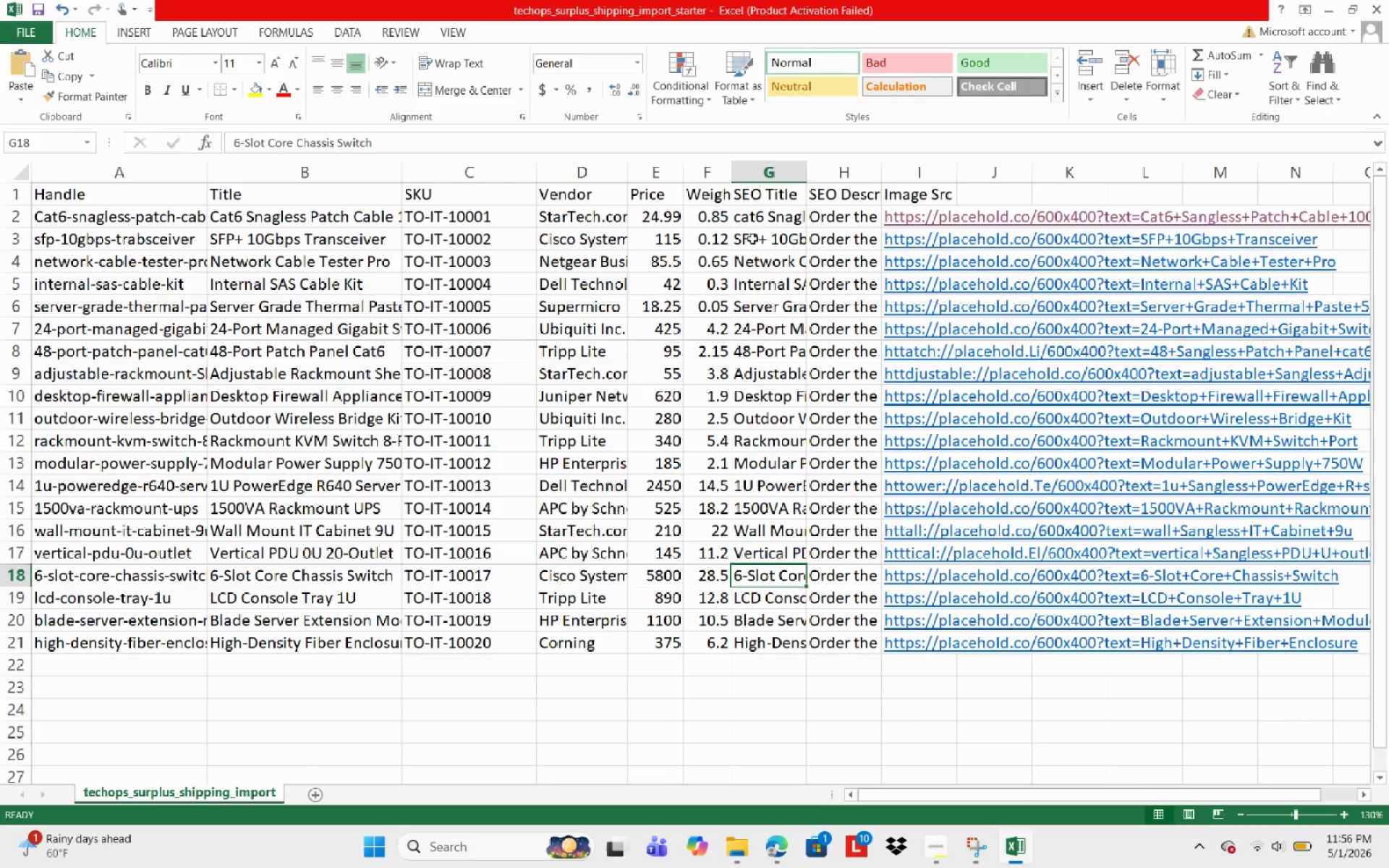 
left_click([760, 208])
 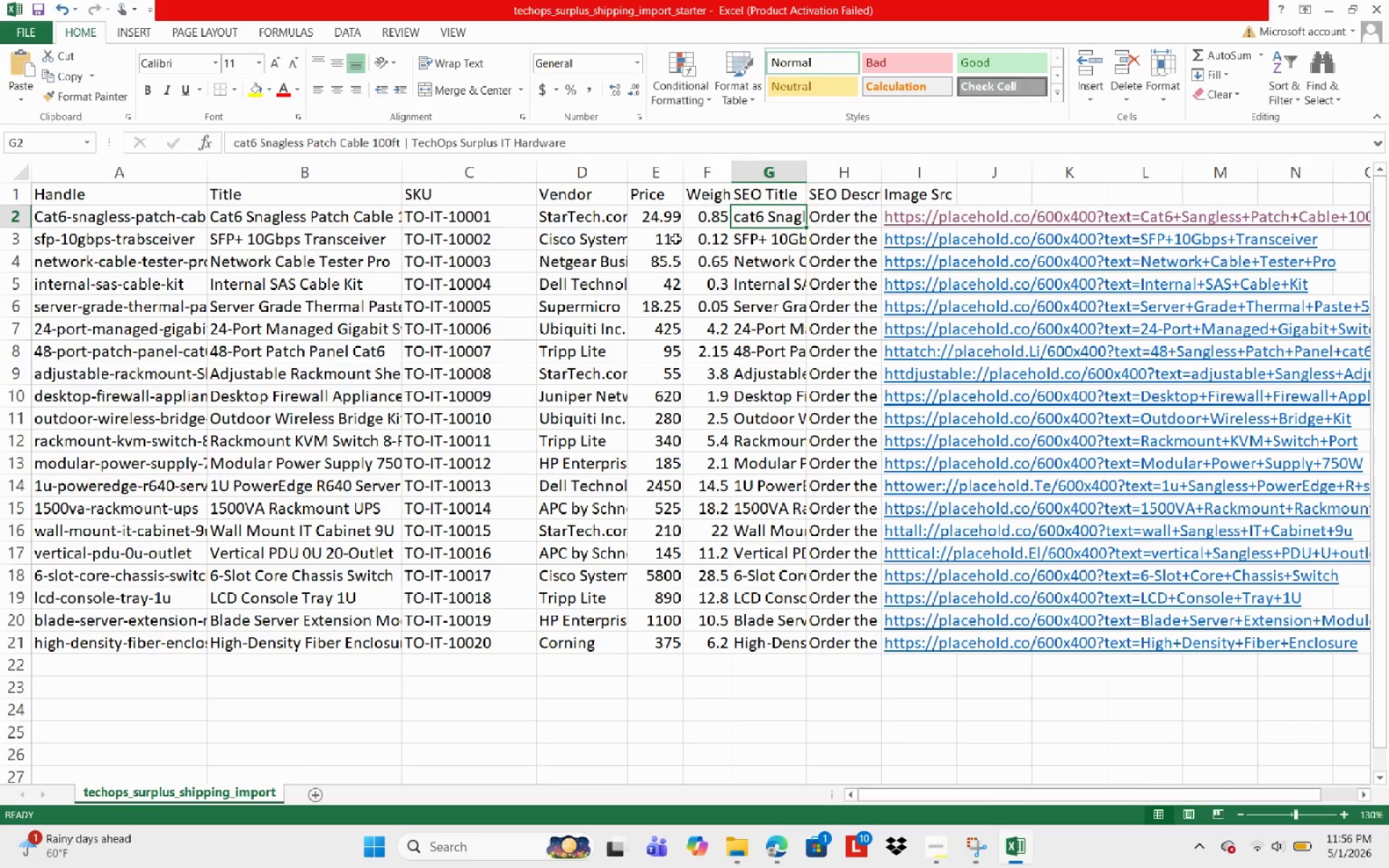 
left_click([328, 291])
 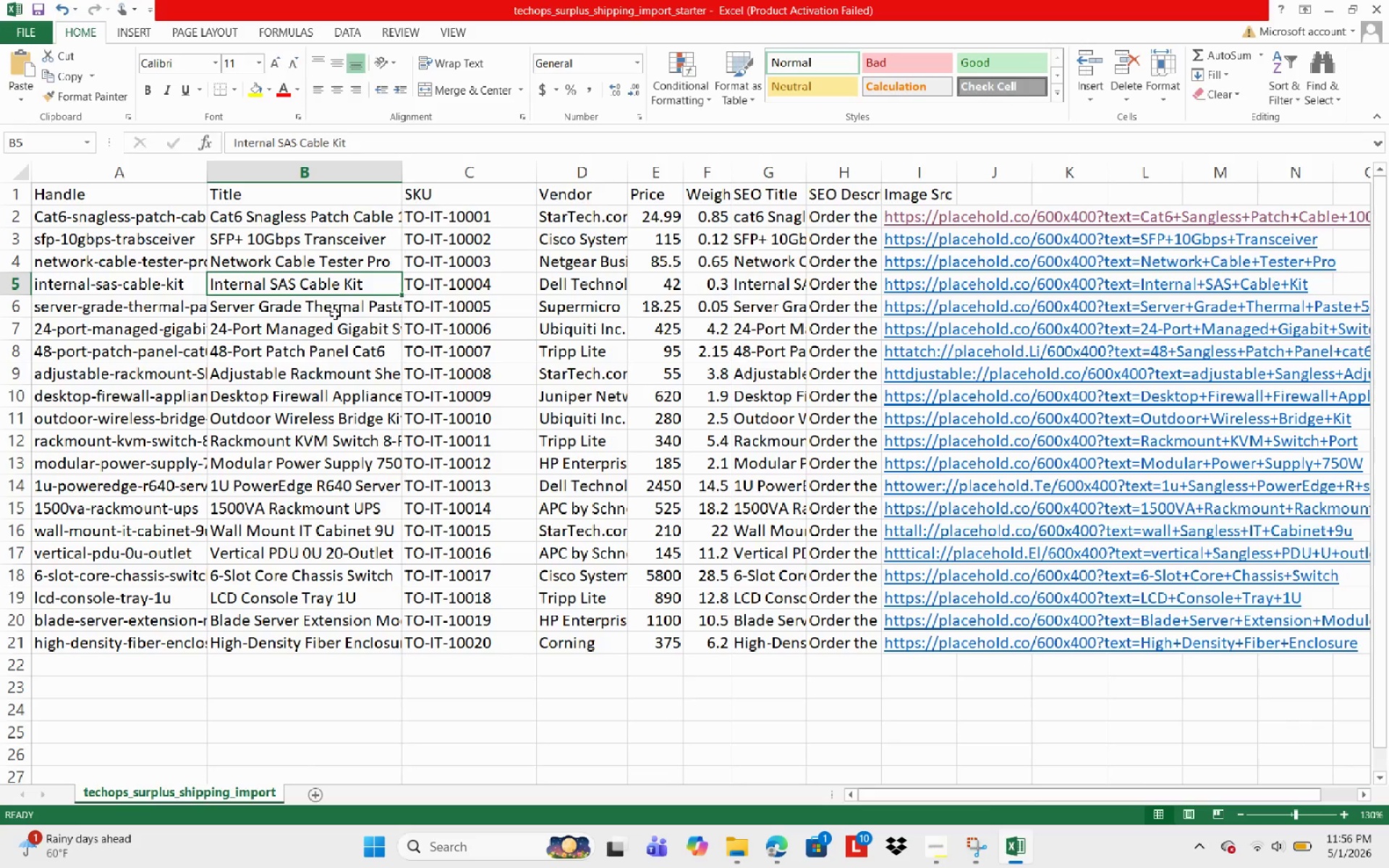 
scroll: coordinate [335, 314], scroll_direction: up, amount: 1.0
 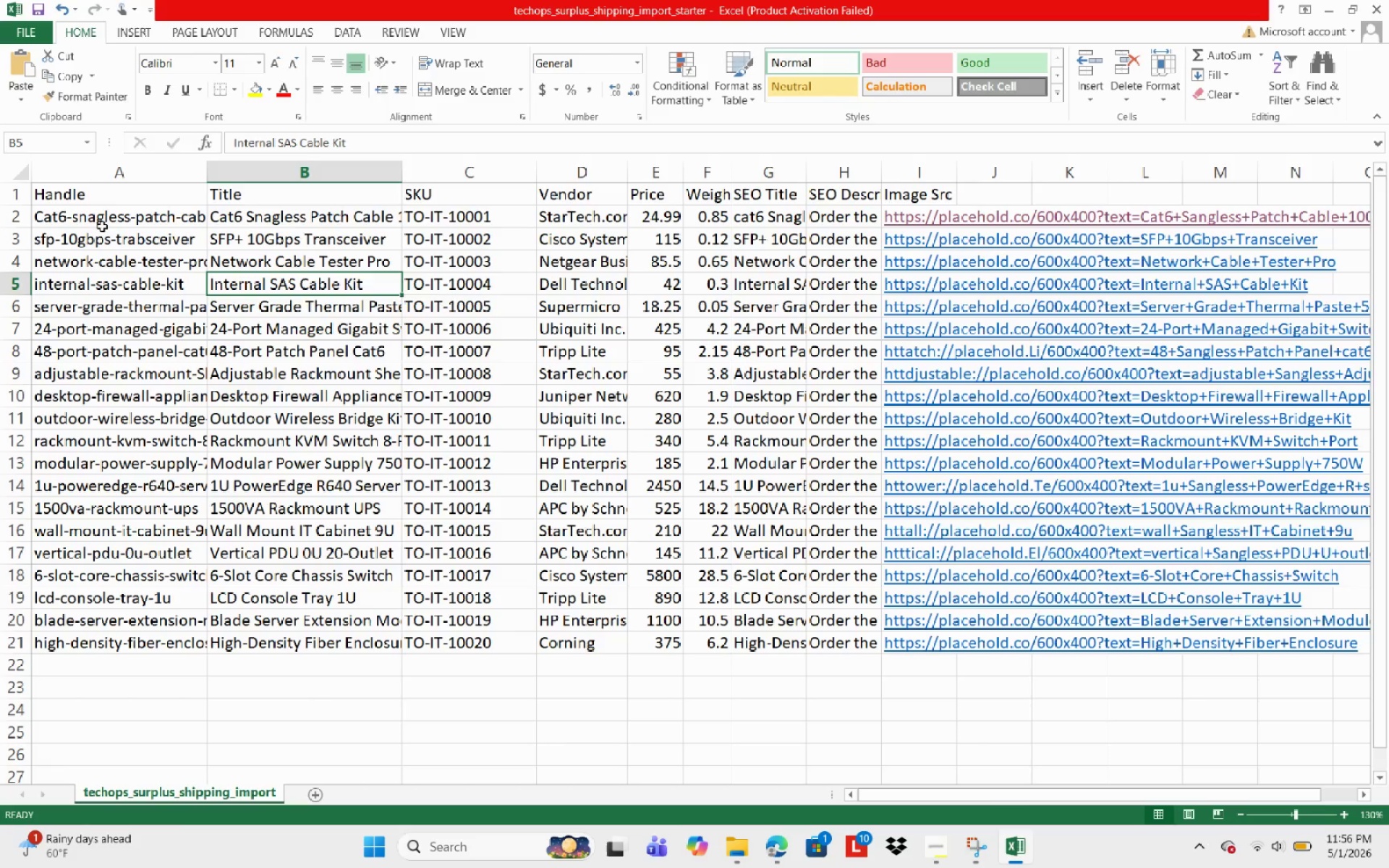 
left_click([354, 222])
 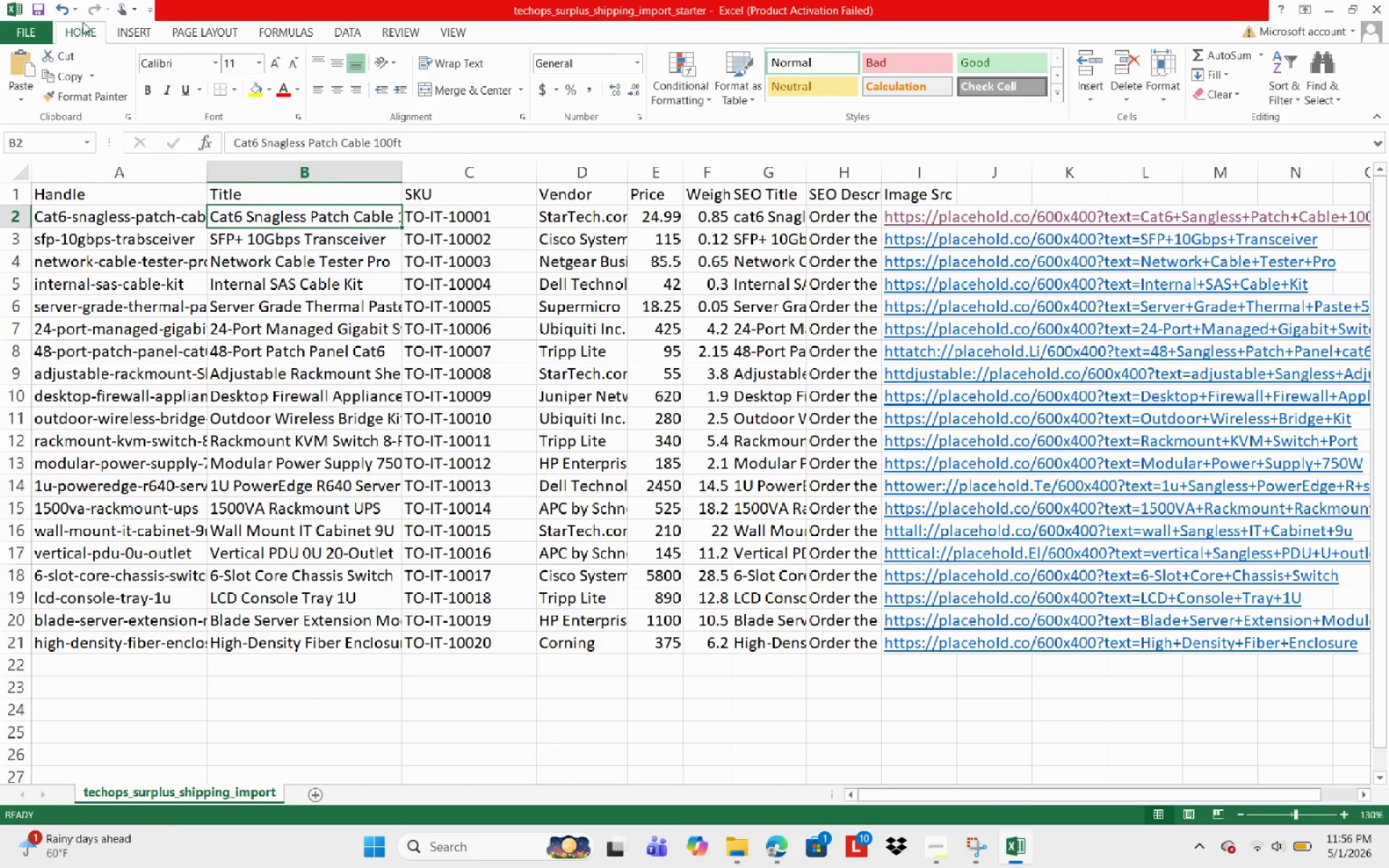 
key(Control+S)
 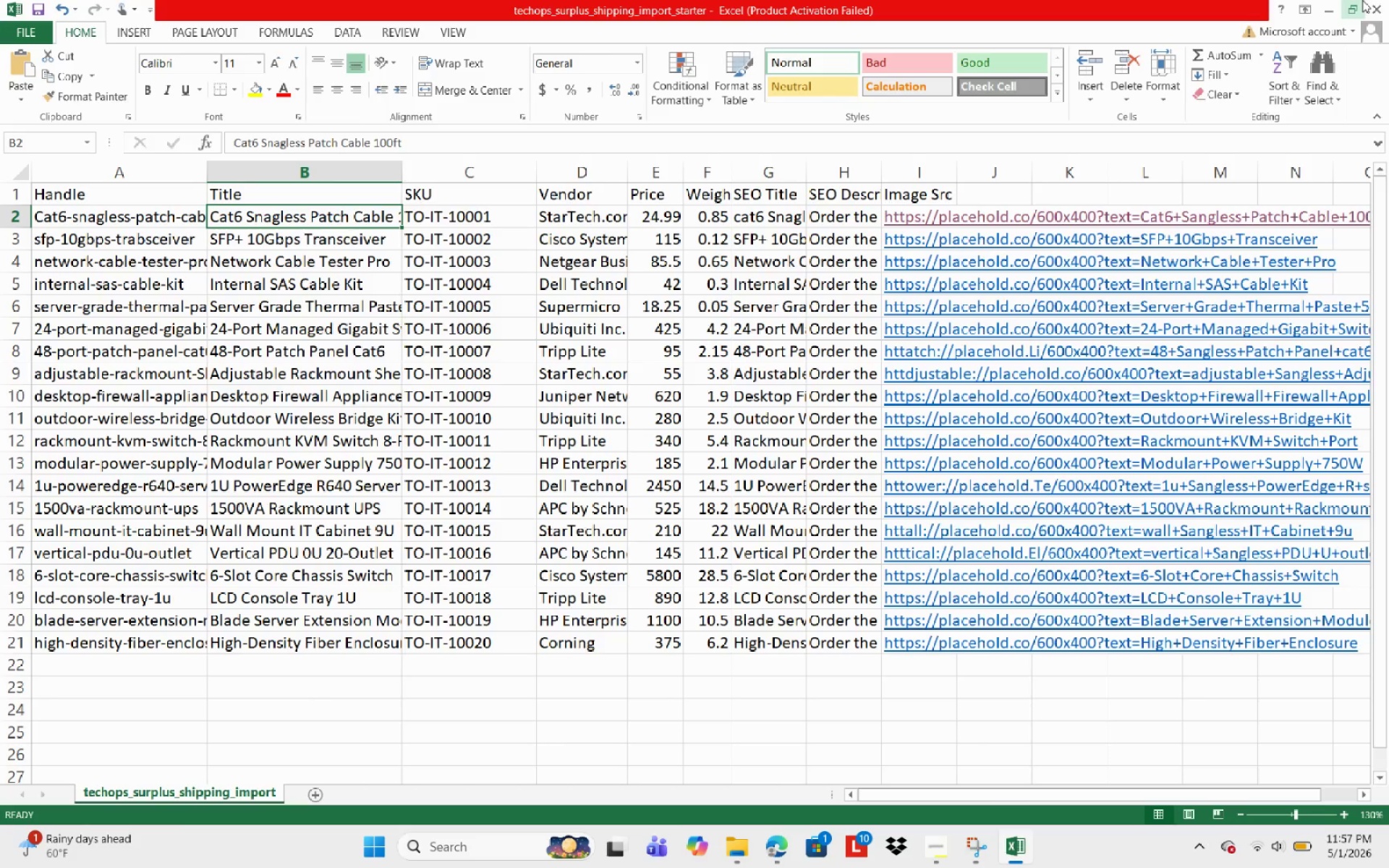 
left_click([1380, 1])
 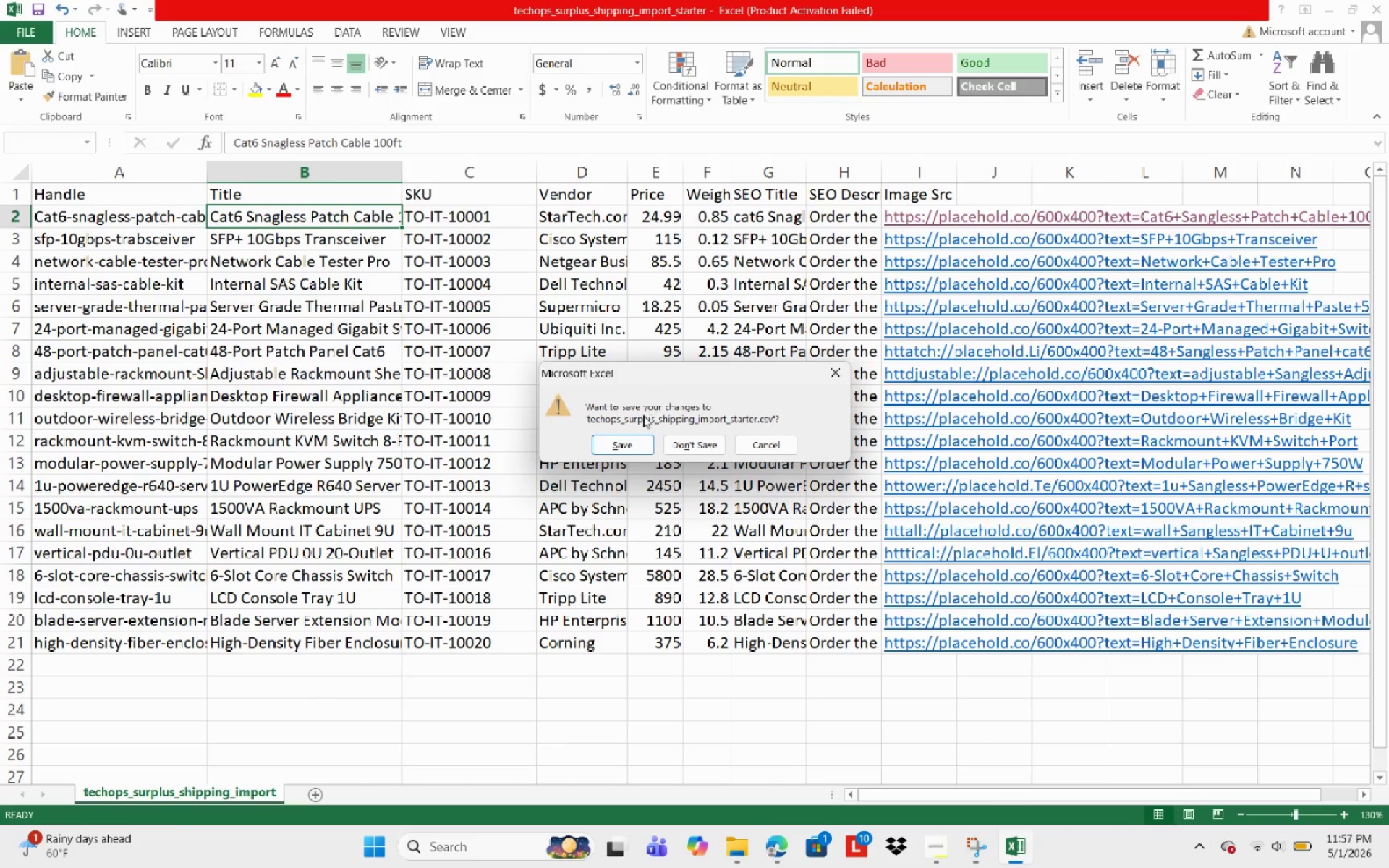 
left_click([630, 450])
 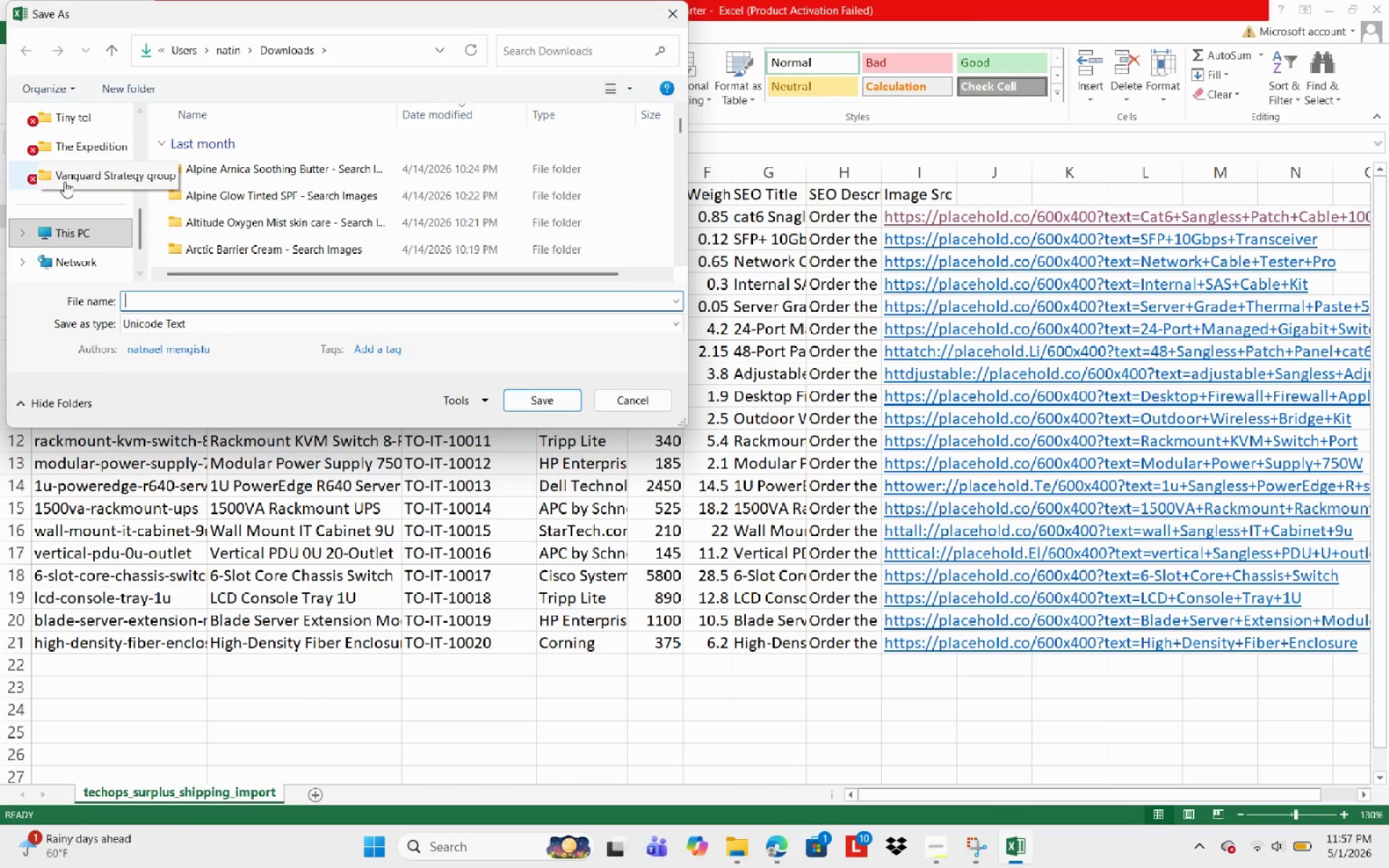 
scroll: coordinate [69, 192], scroll_direction: up, amount: 2.0
 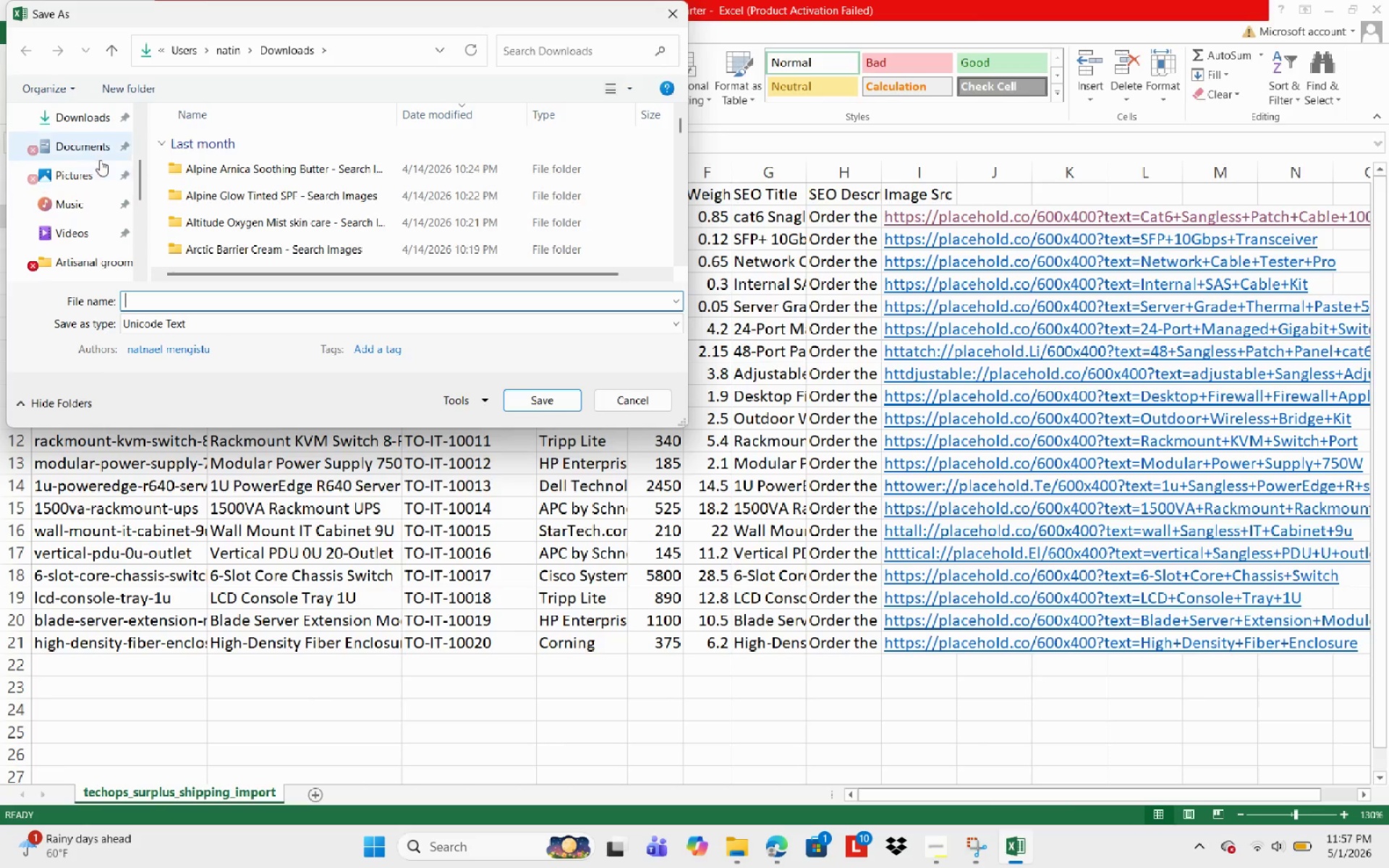 
left_click([97, 154])
 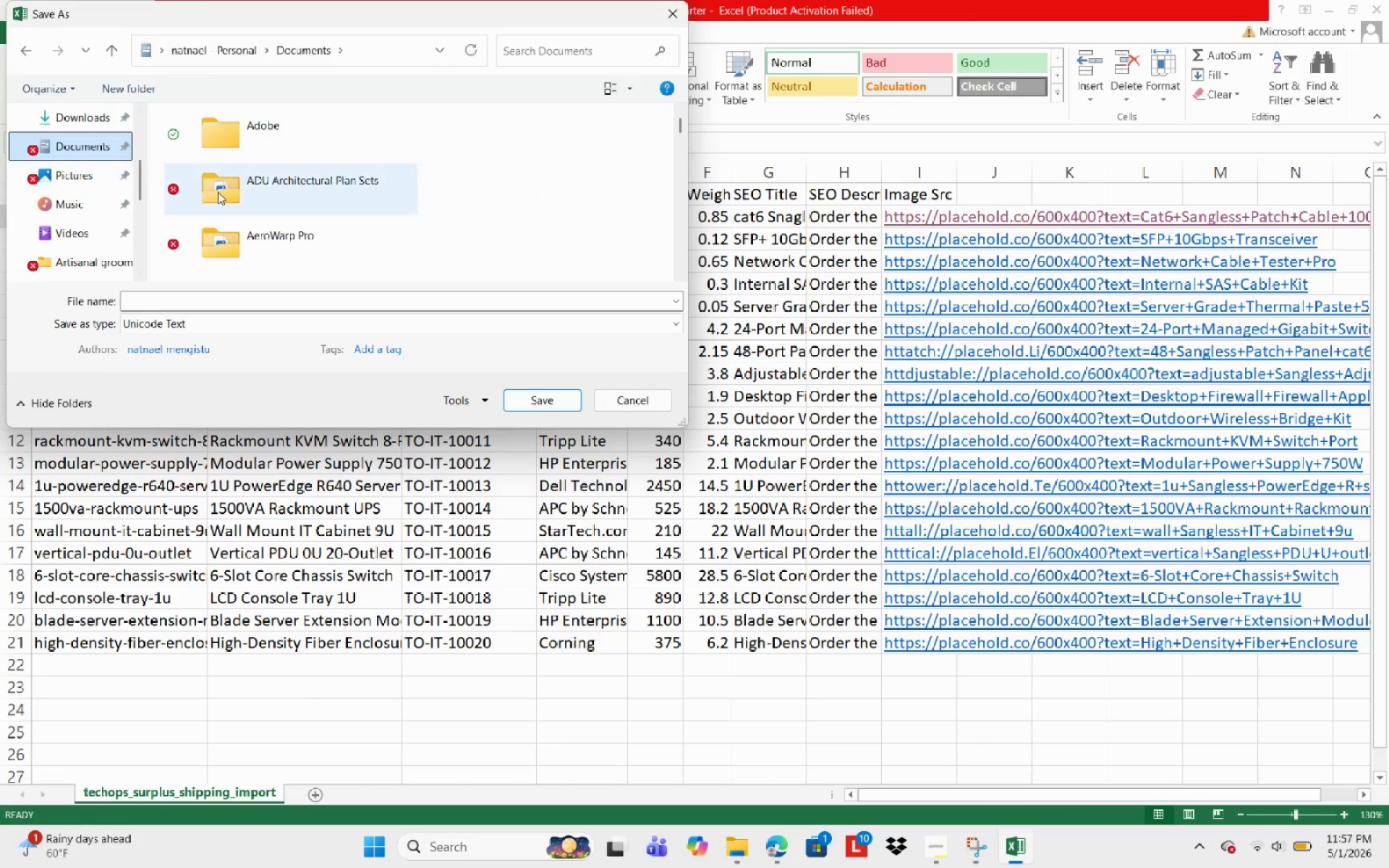 
scroll: coordinate [272, 193], scroll_direction: down, amount: 6.0
 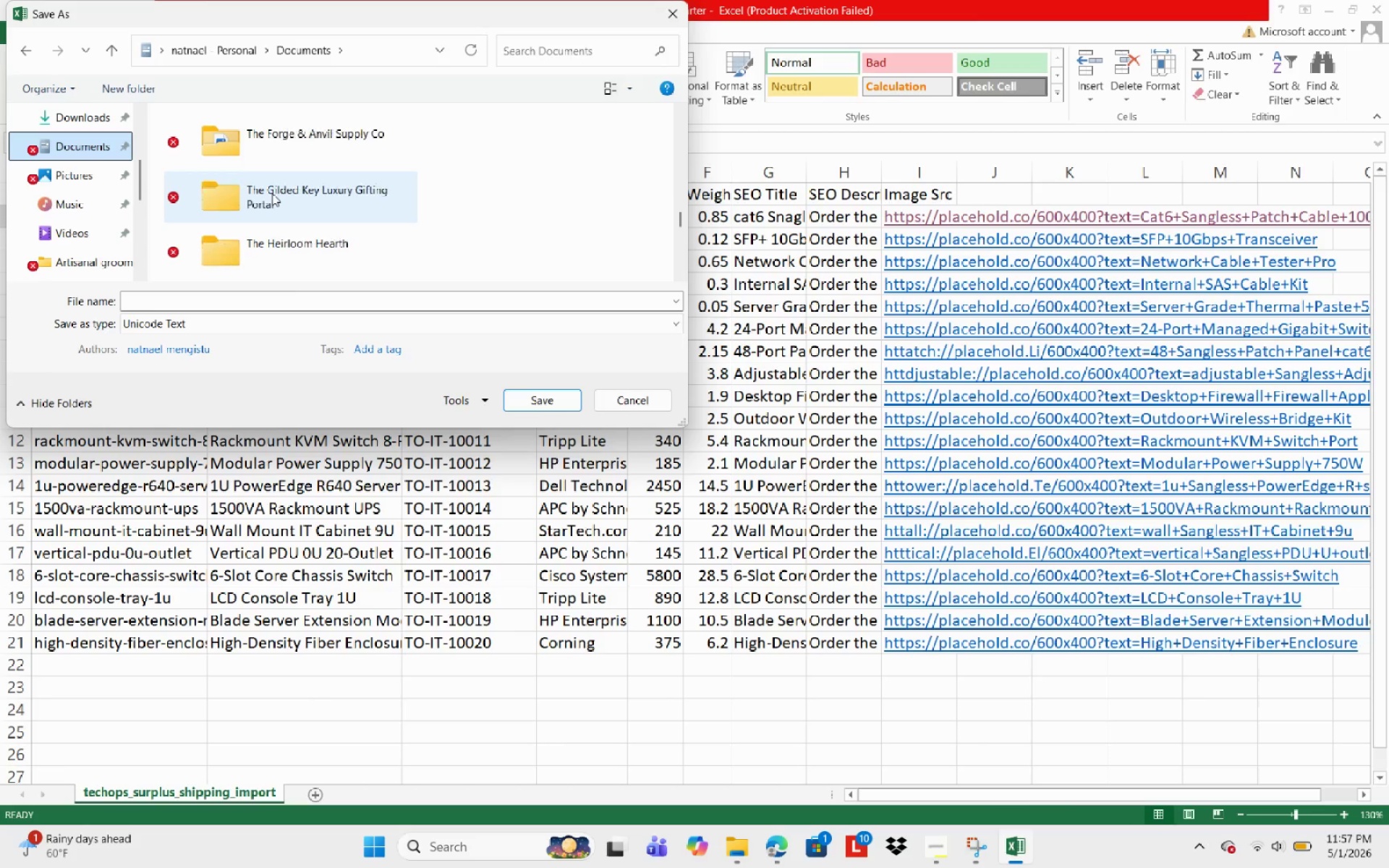 
scroll: coordinate [361, 229], scroll_direction: up, amount: 6.0
 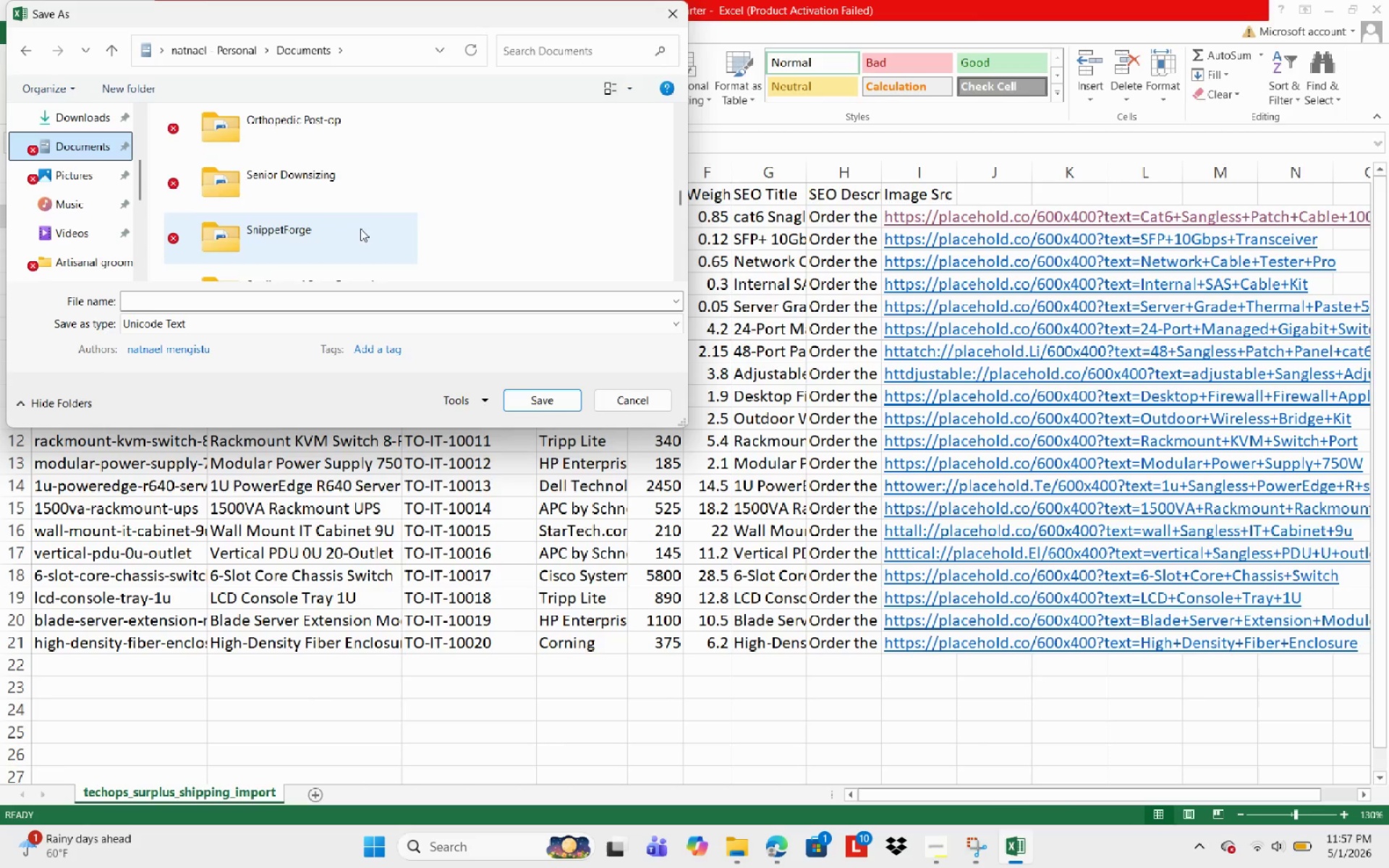 
scroll: coordinate [337, 204], scroll_direction: down, amount: 2.0
 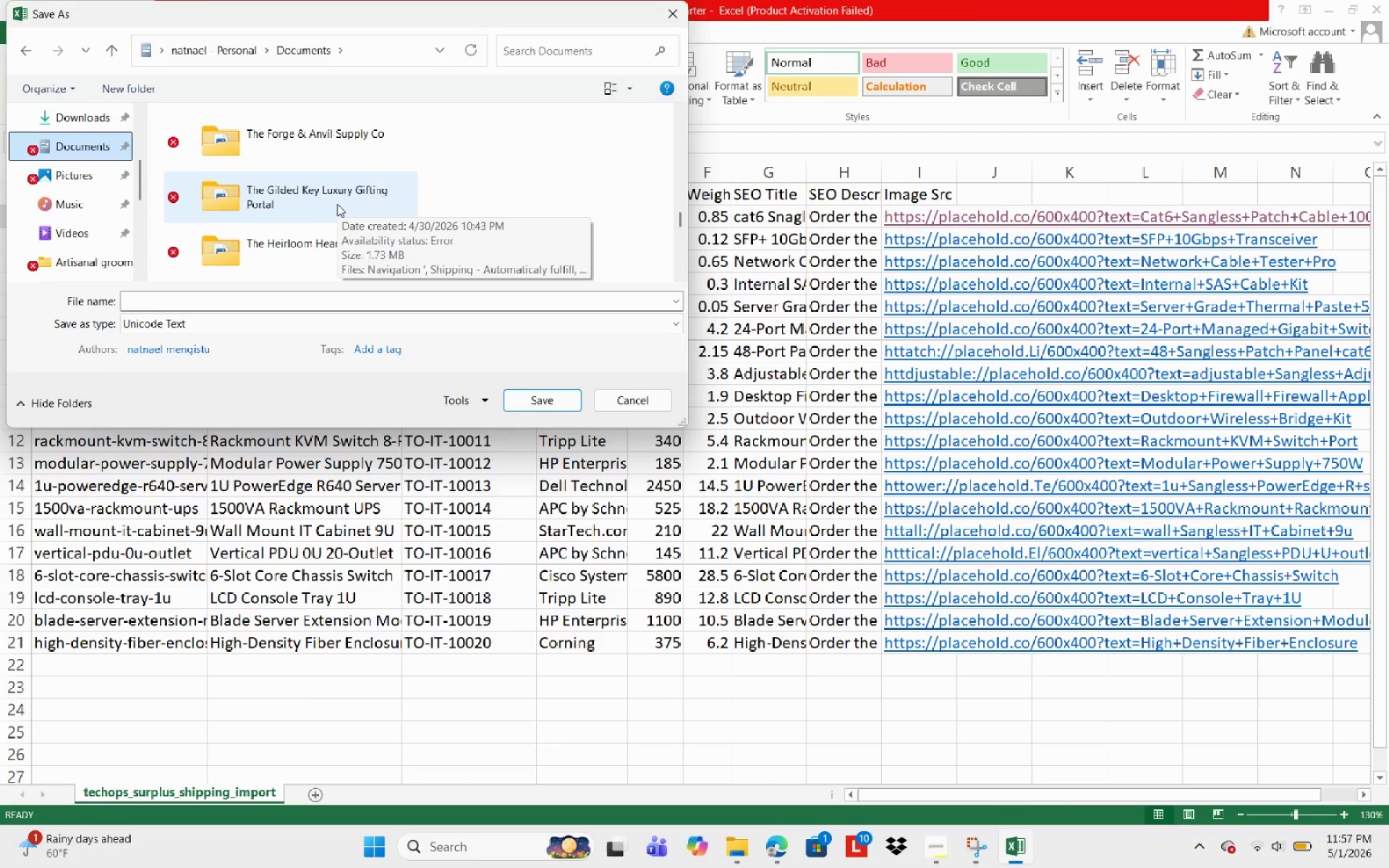 
scroll: coordinate [337, 204], scroll_direction: up, amount: 3.0
 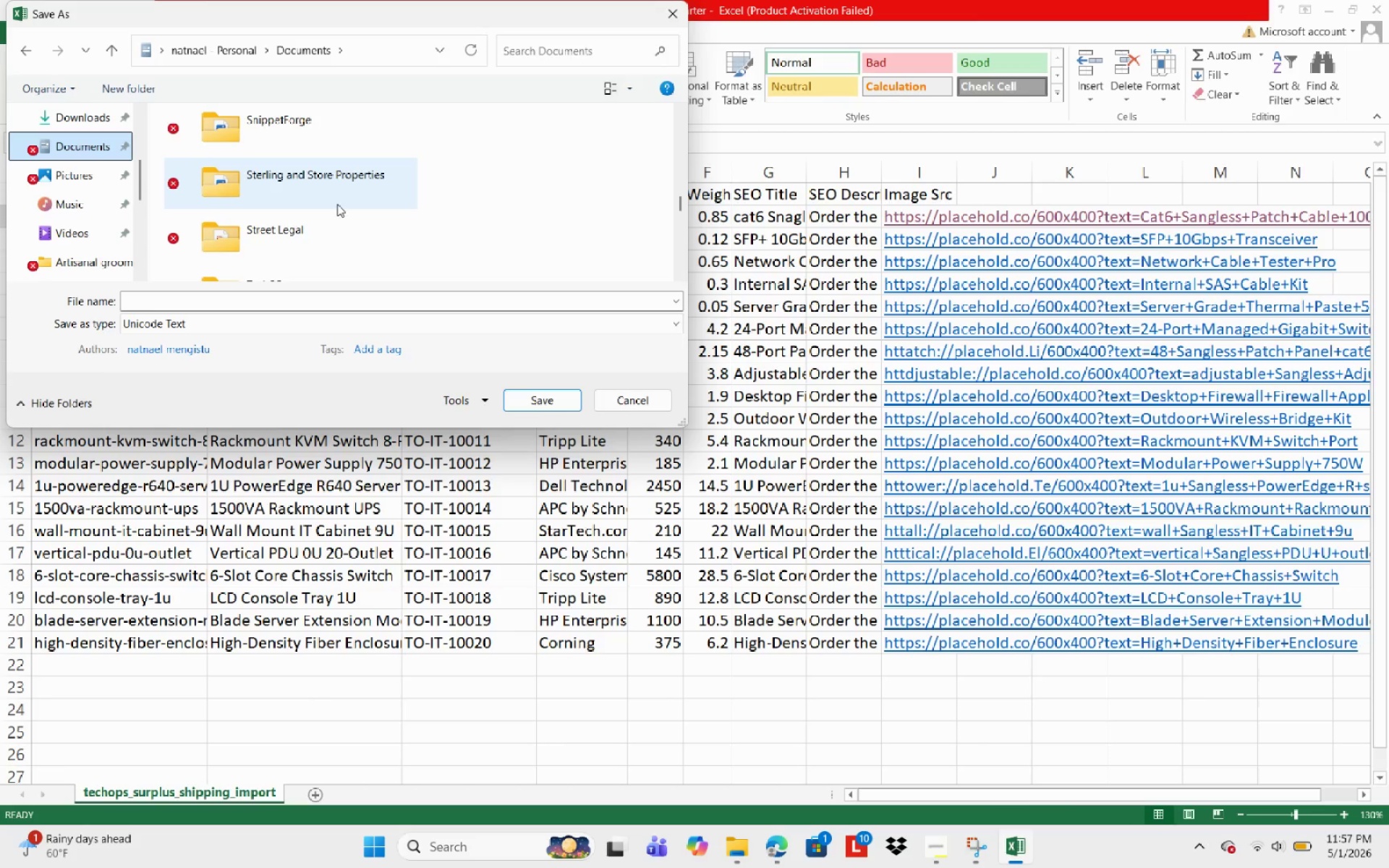 
scroll: coordinate [337, 204], scroll_direction: down, amount: 1.0
 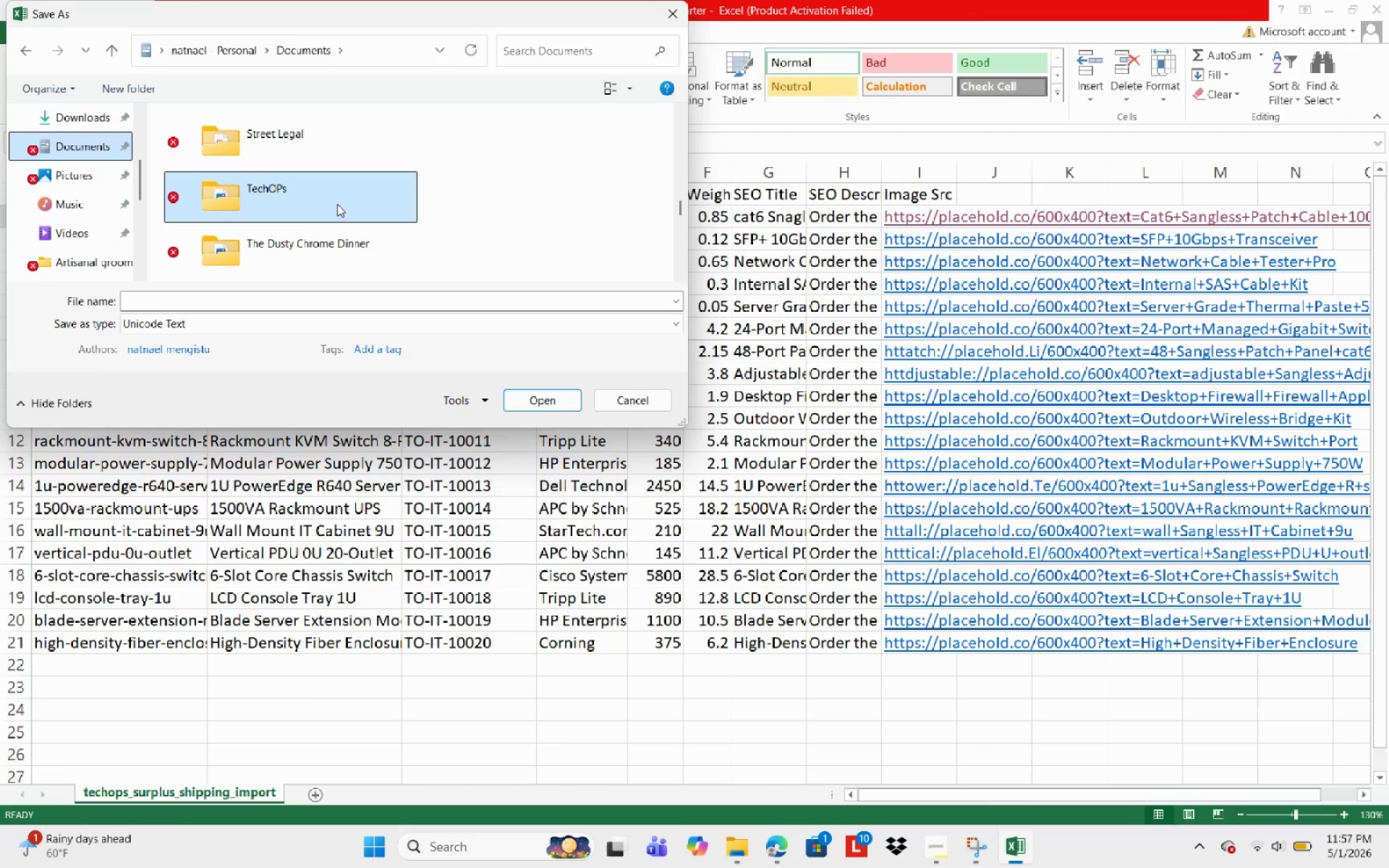 
double_click([337, 204])
 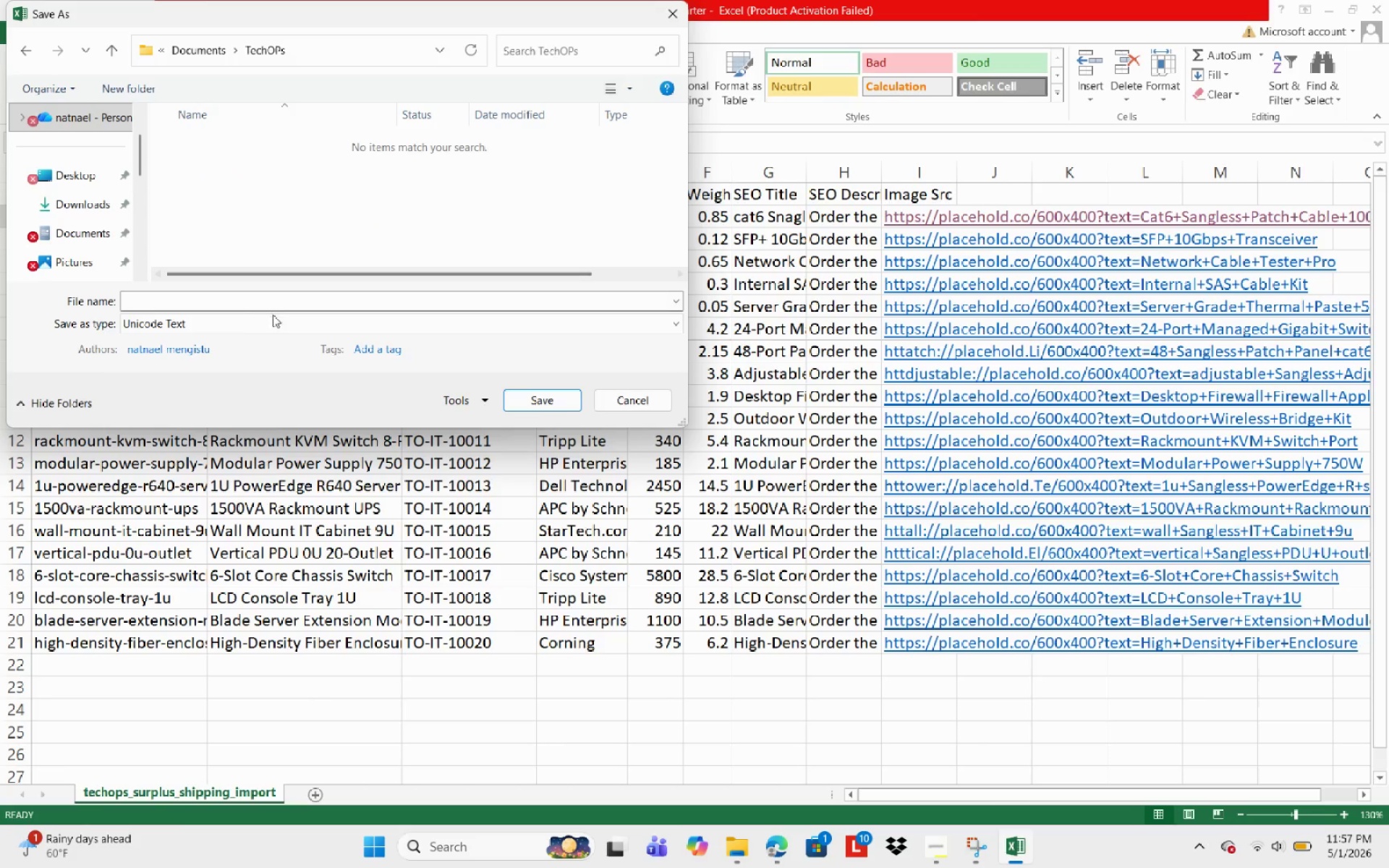 
left_click([240, 320])
 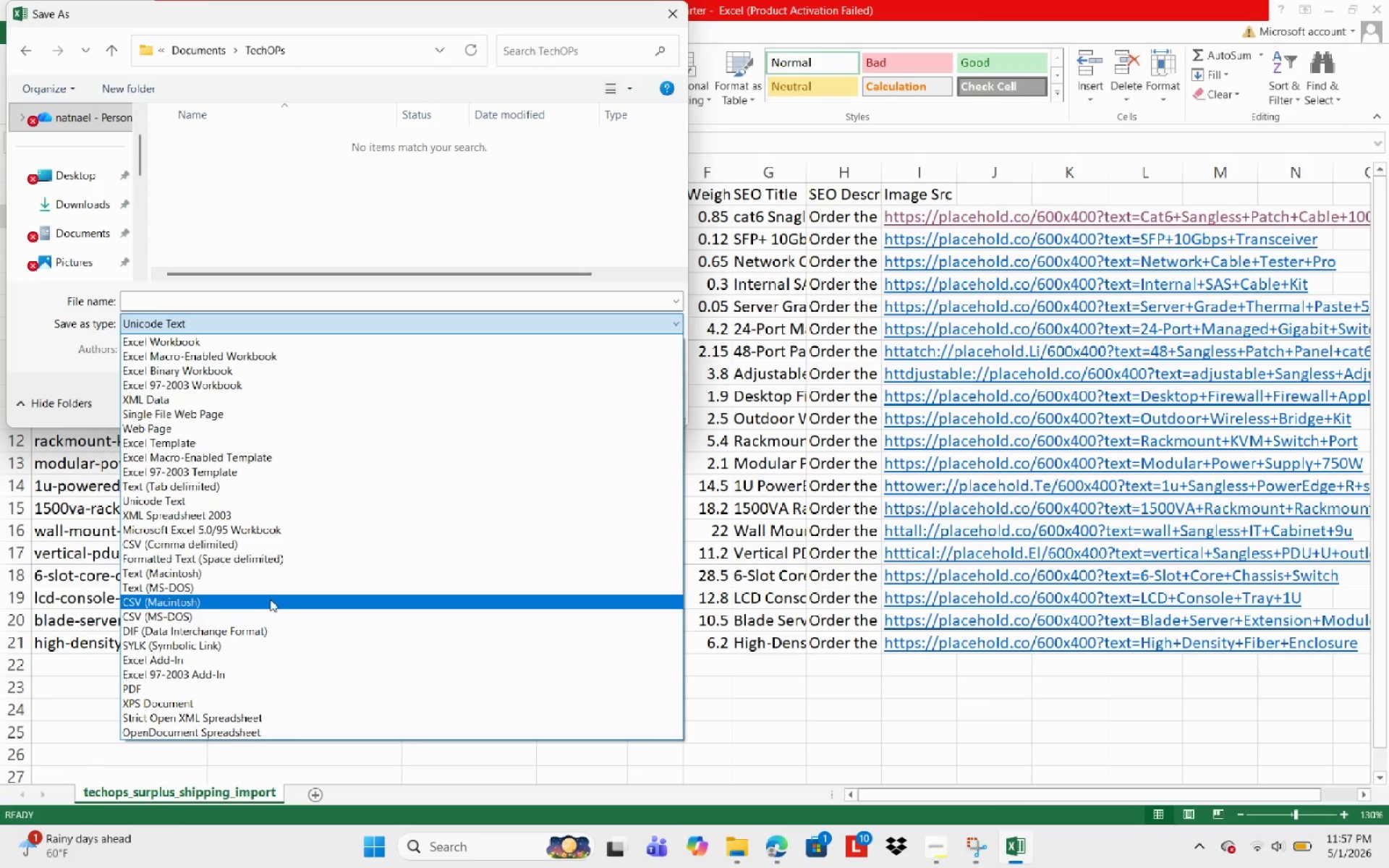 
wait(6.19)
 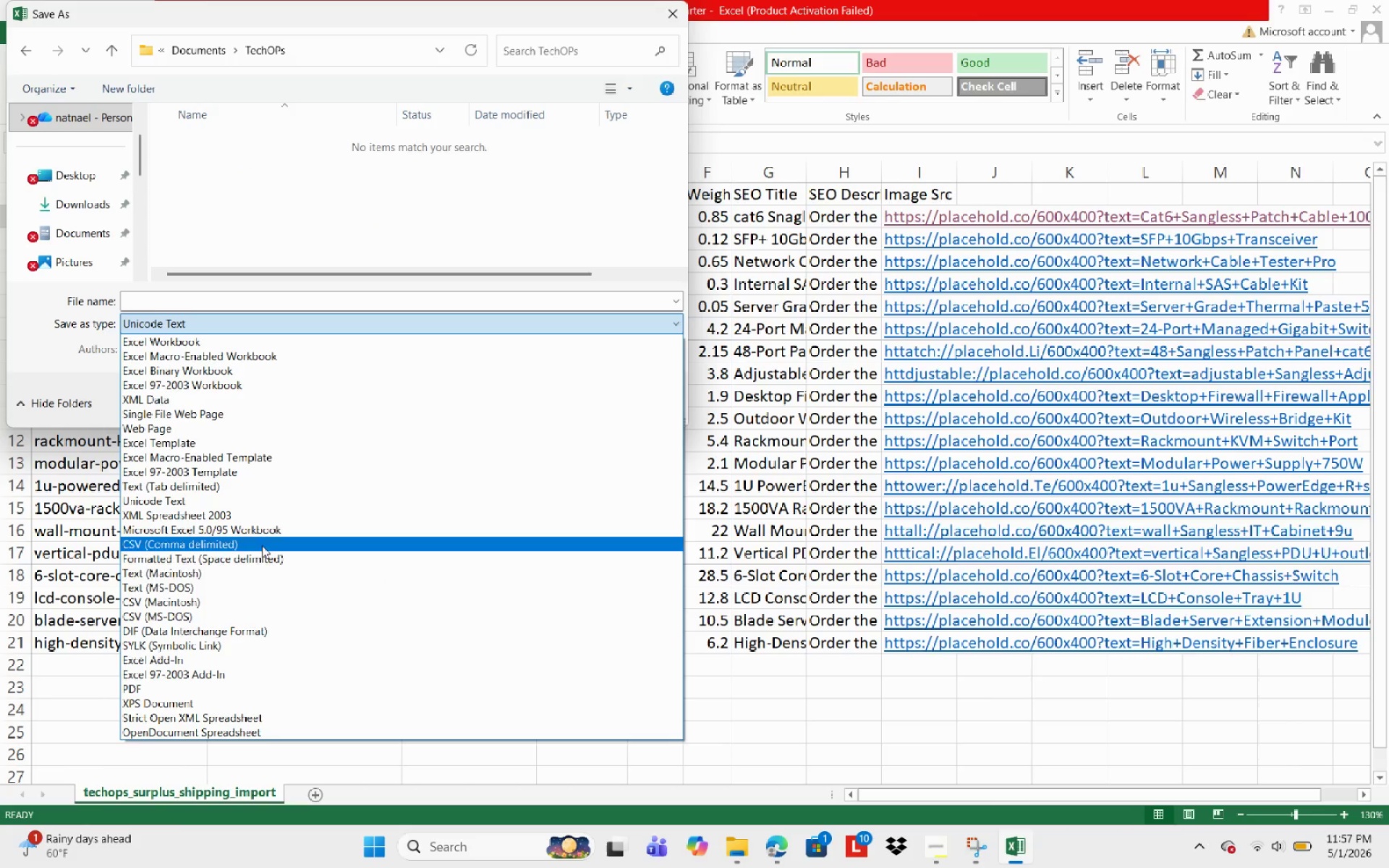 
left_click([276, 622])
 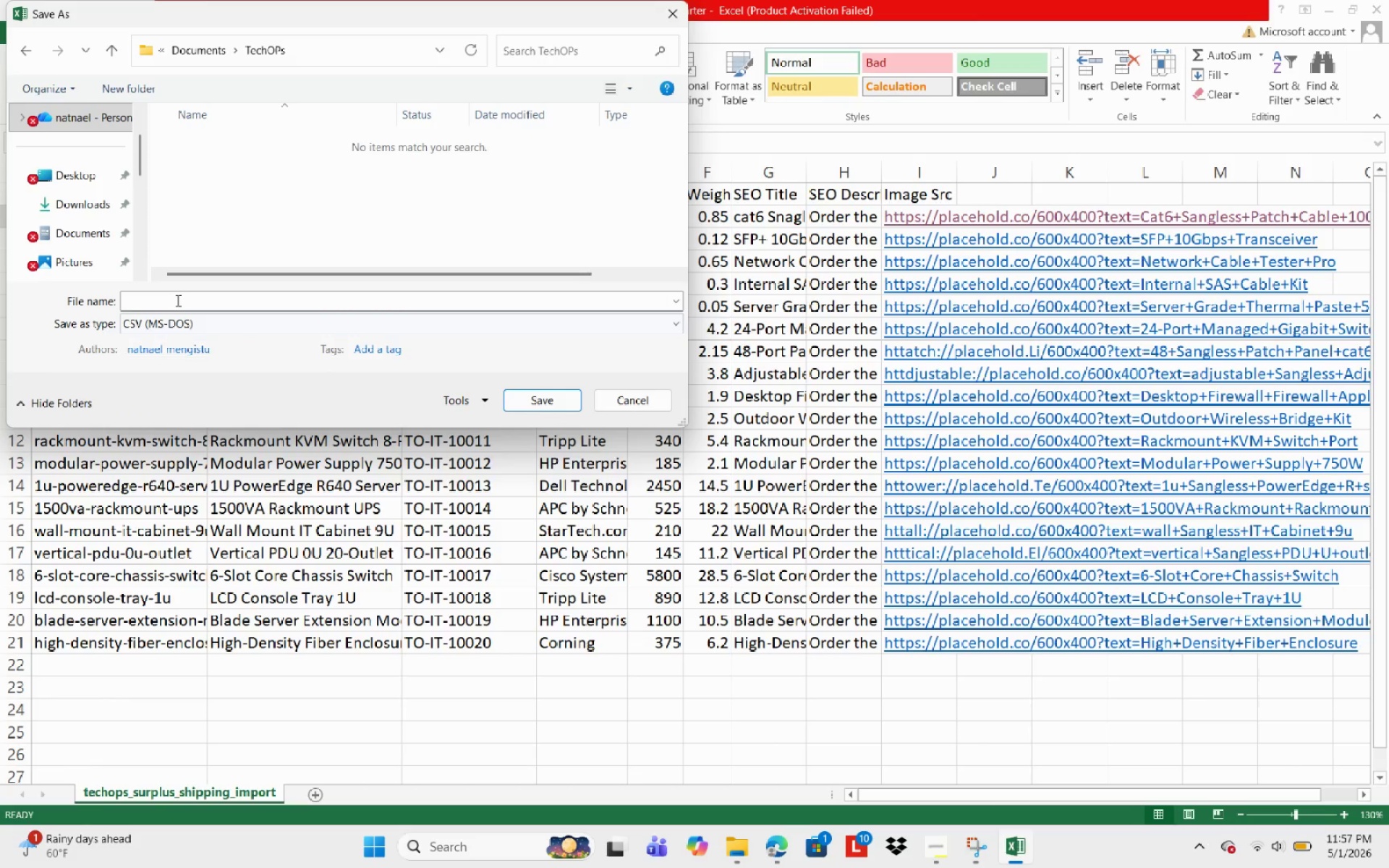 
left_click([177, 301])
 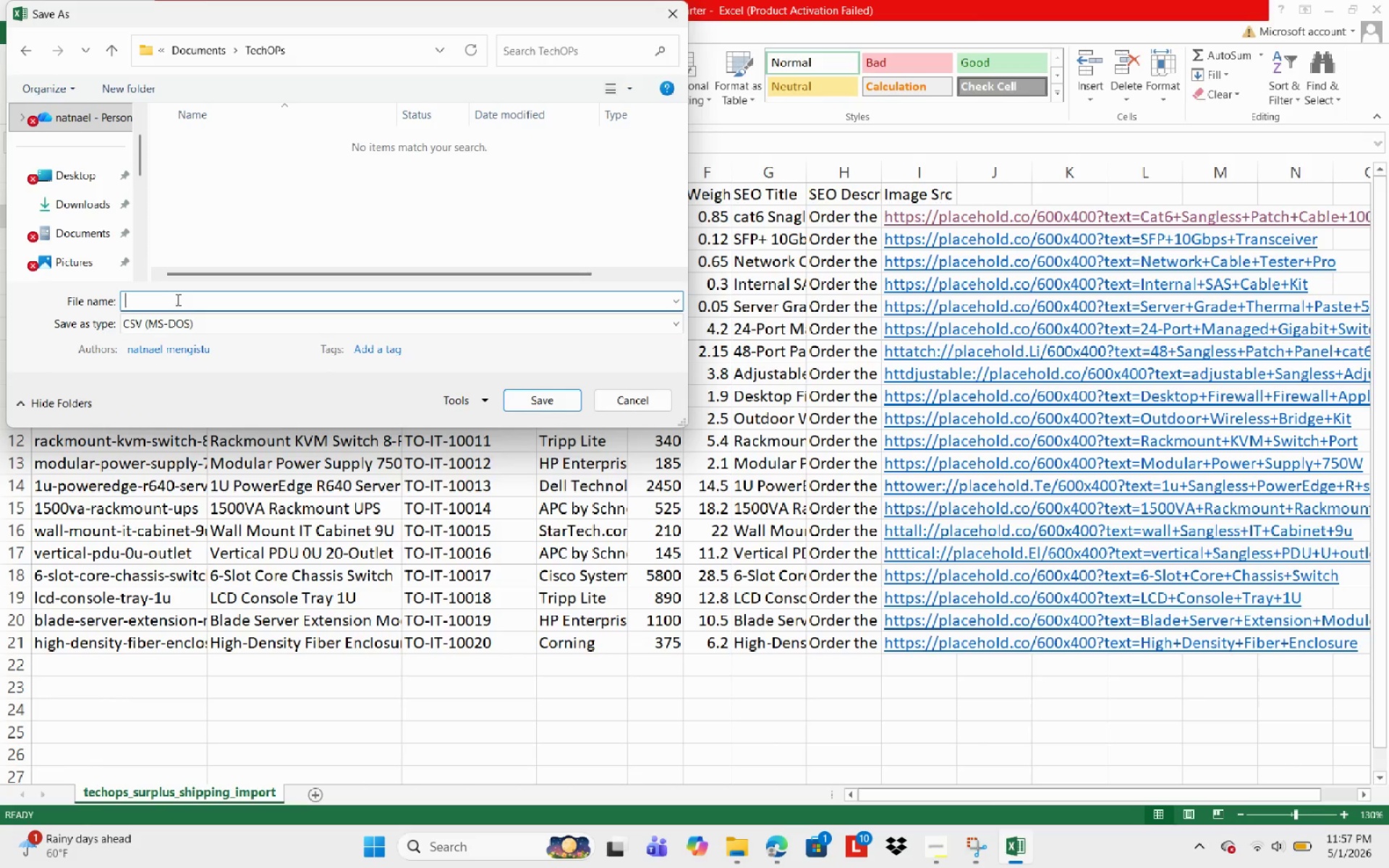 
type(Techo)
key(Backspace)
type(Ops)
key(NumpadEnter)
 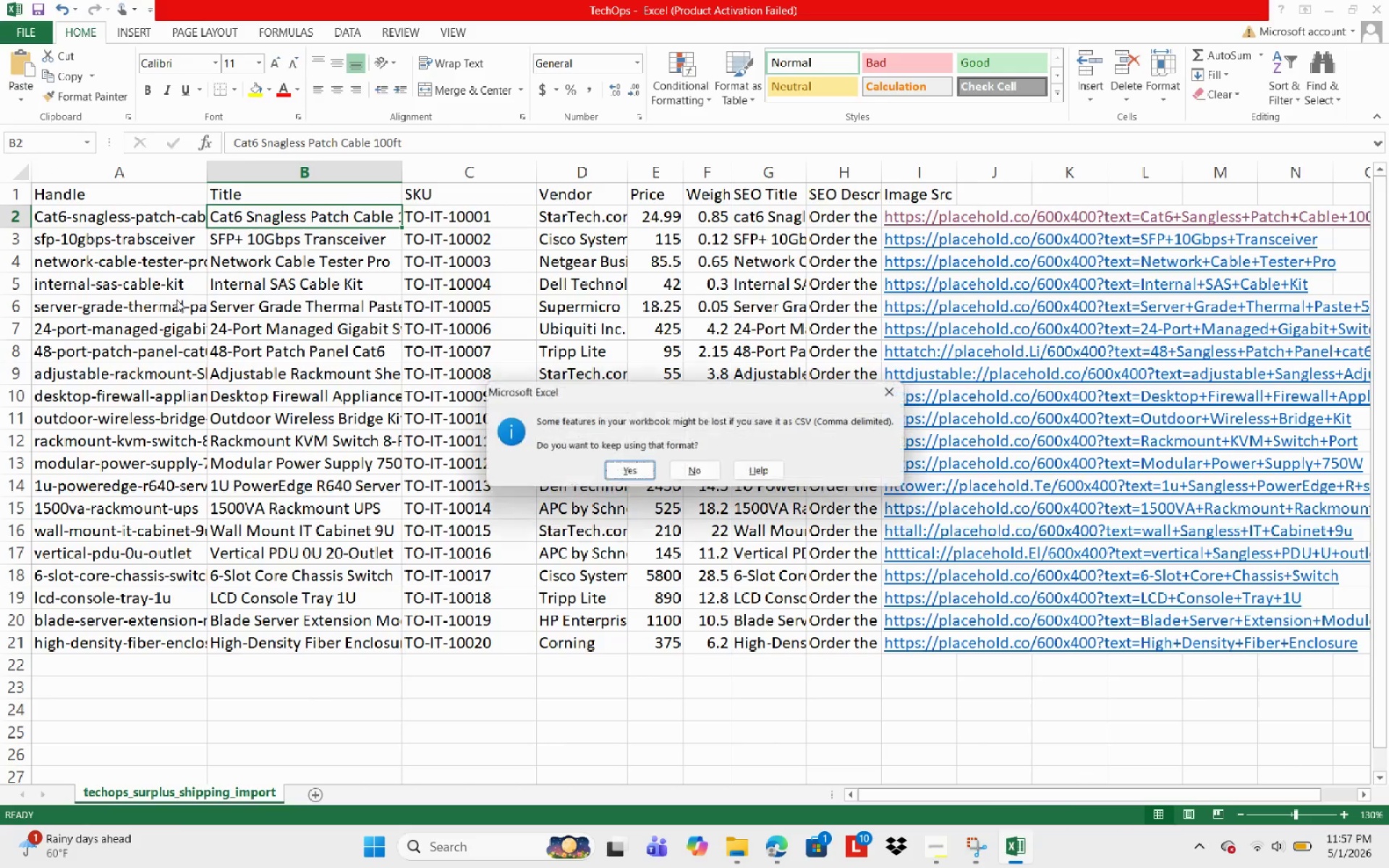 
left_click([806, 841])
 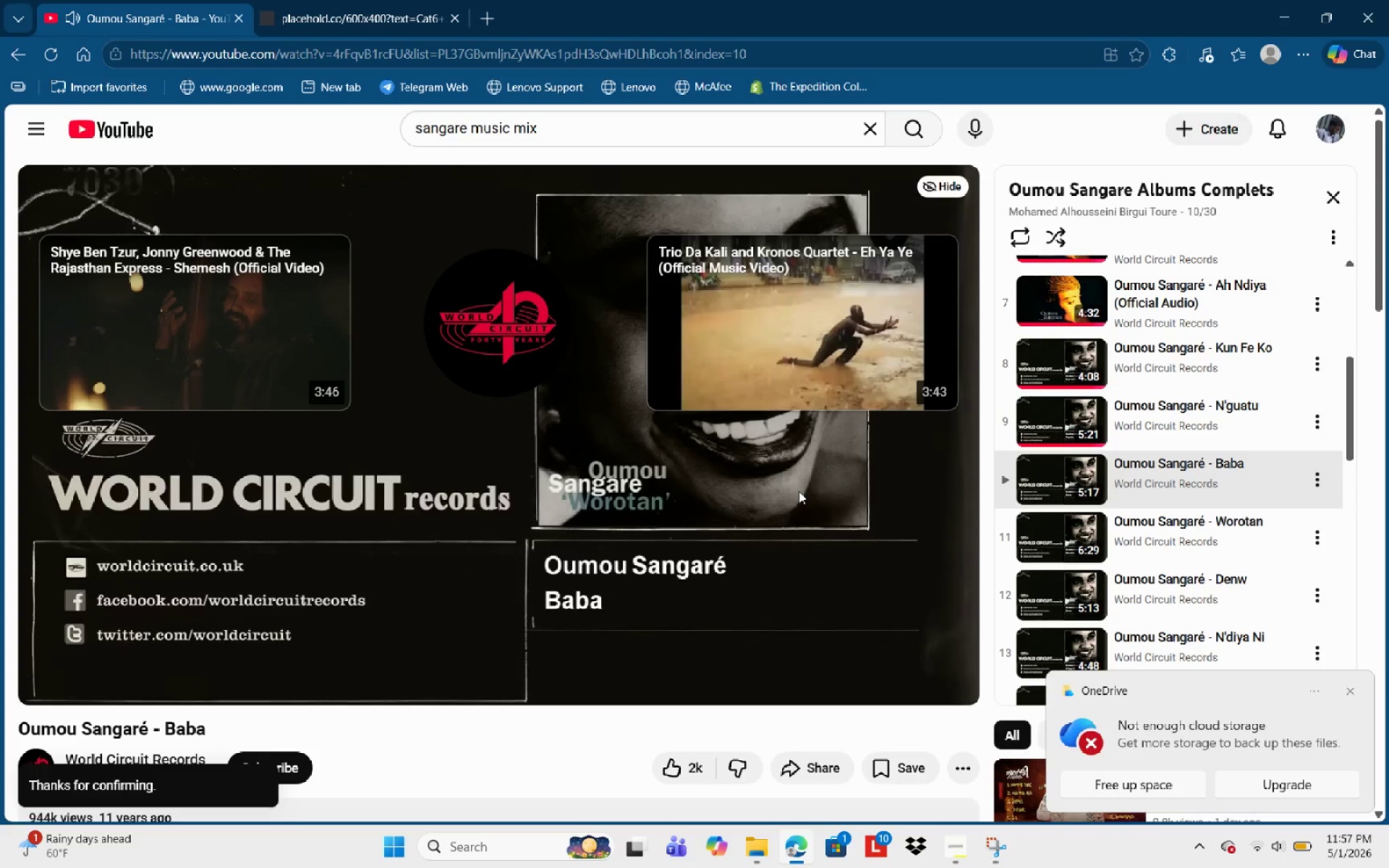 
key(VolumeDown)
 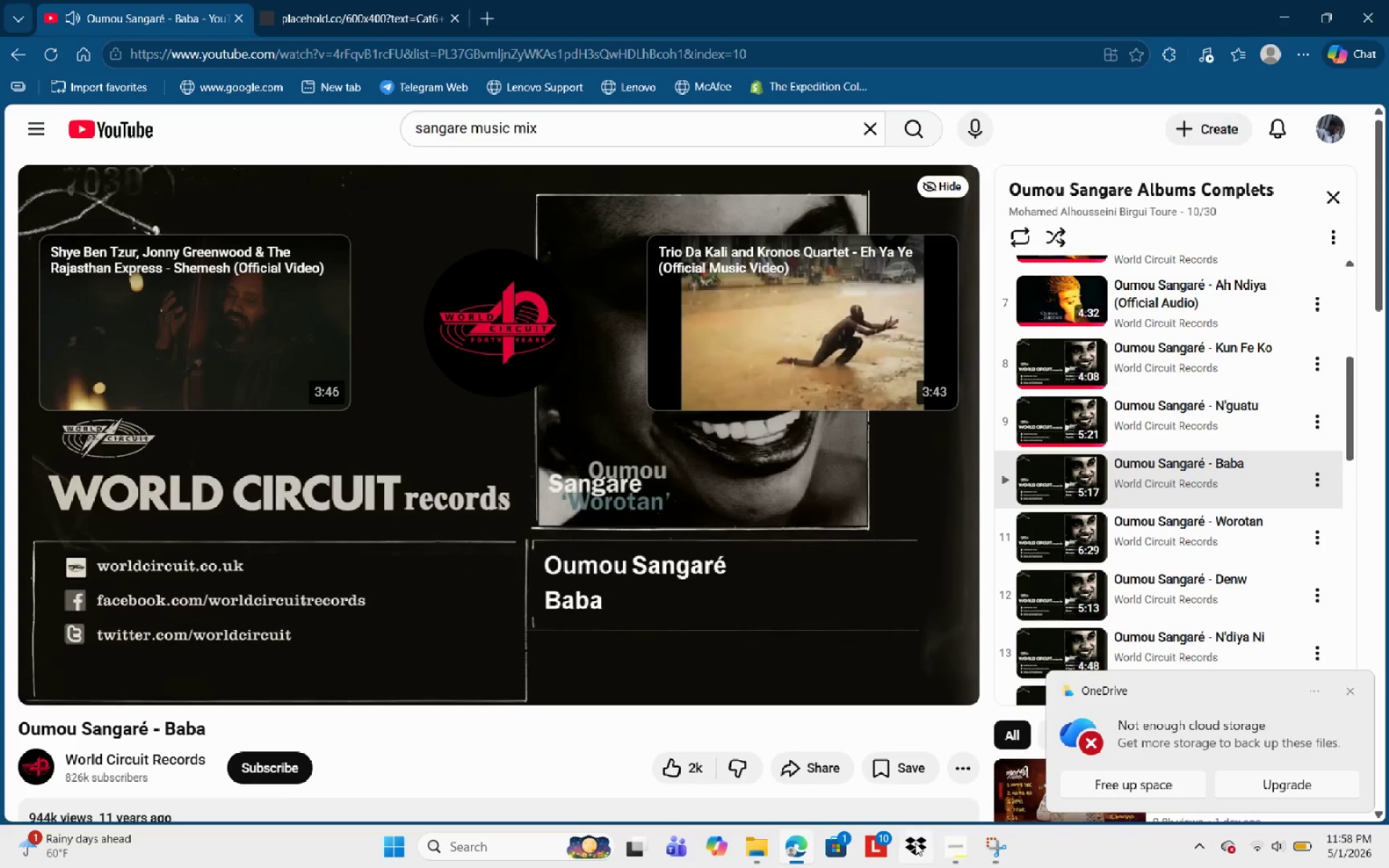 
wait(8.7)
 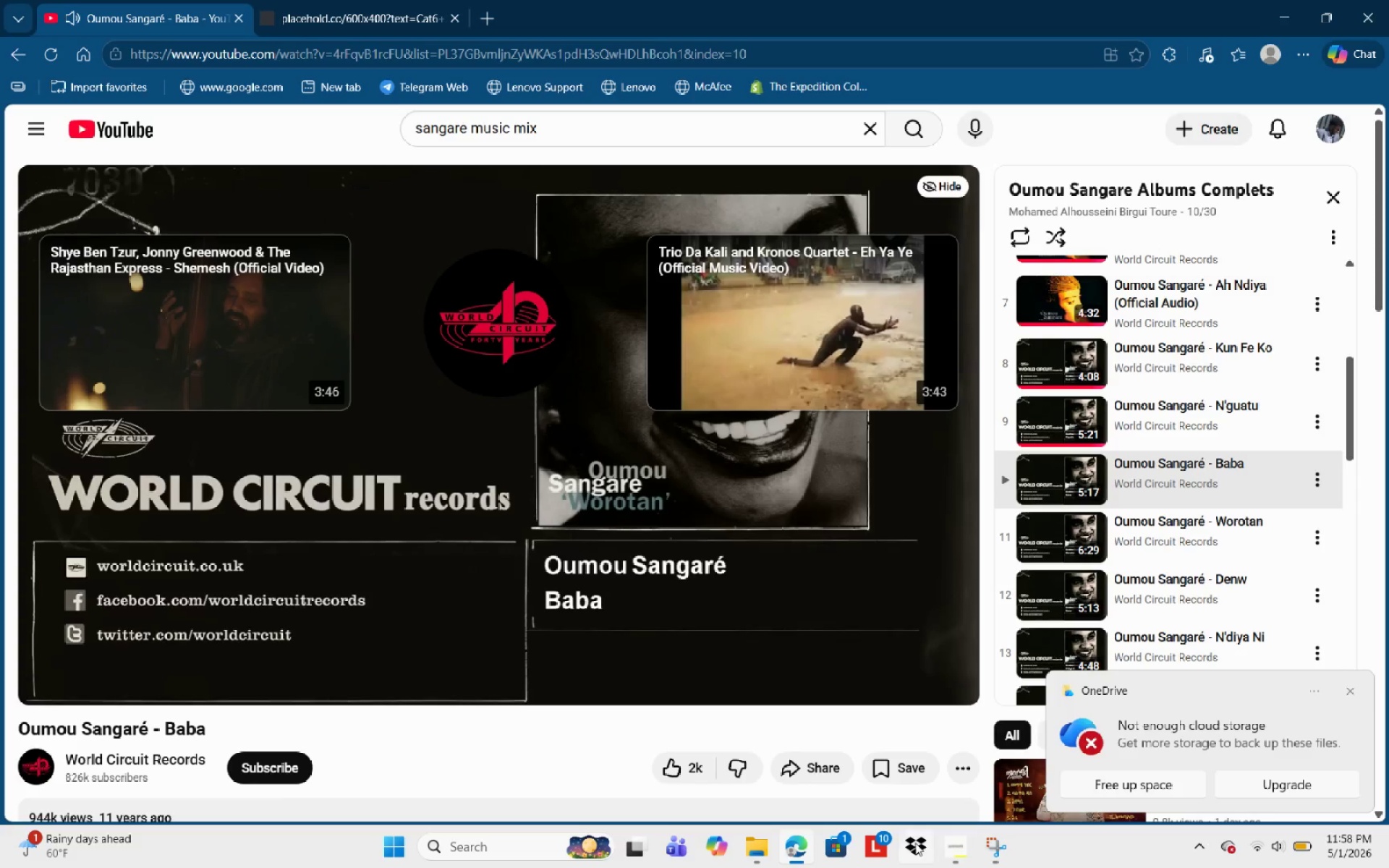 
left_click([1080, 138])
 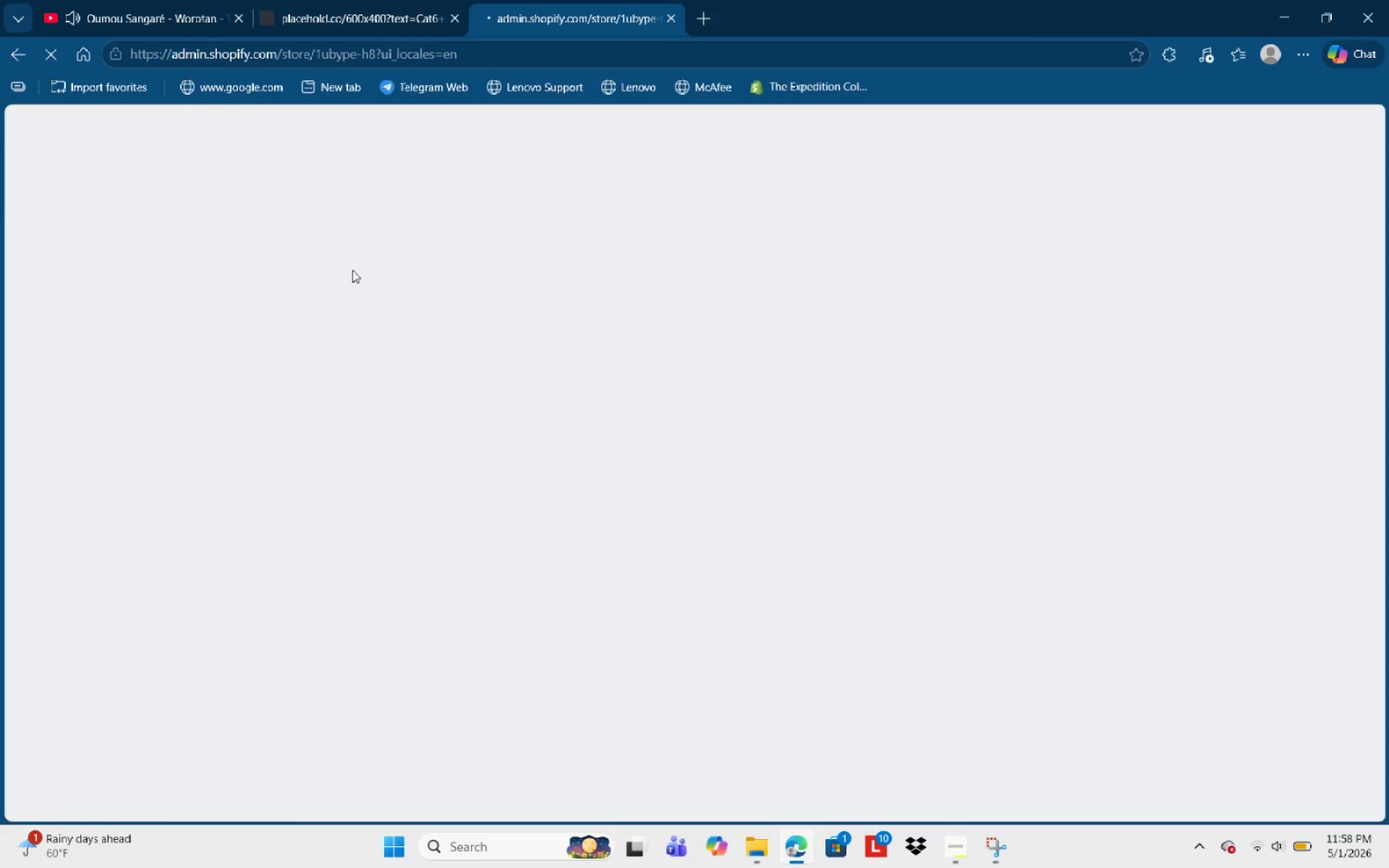 
wait(13.06)
 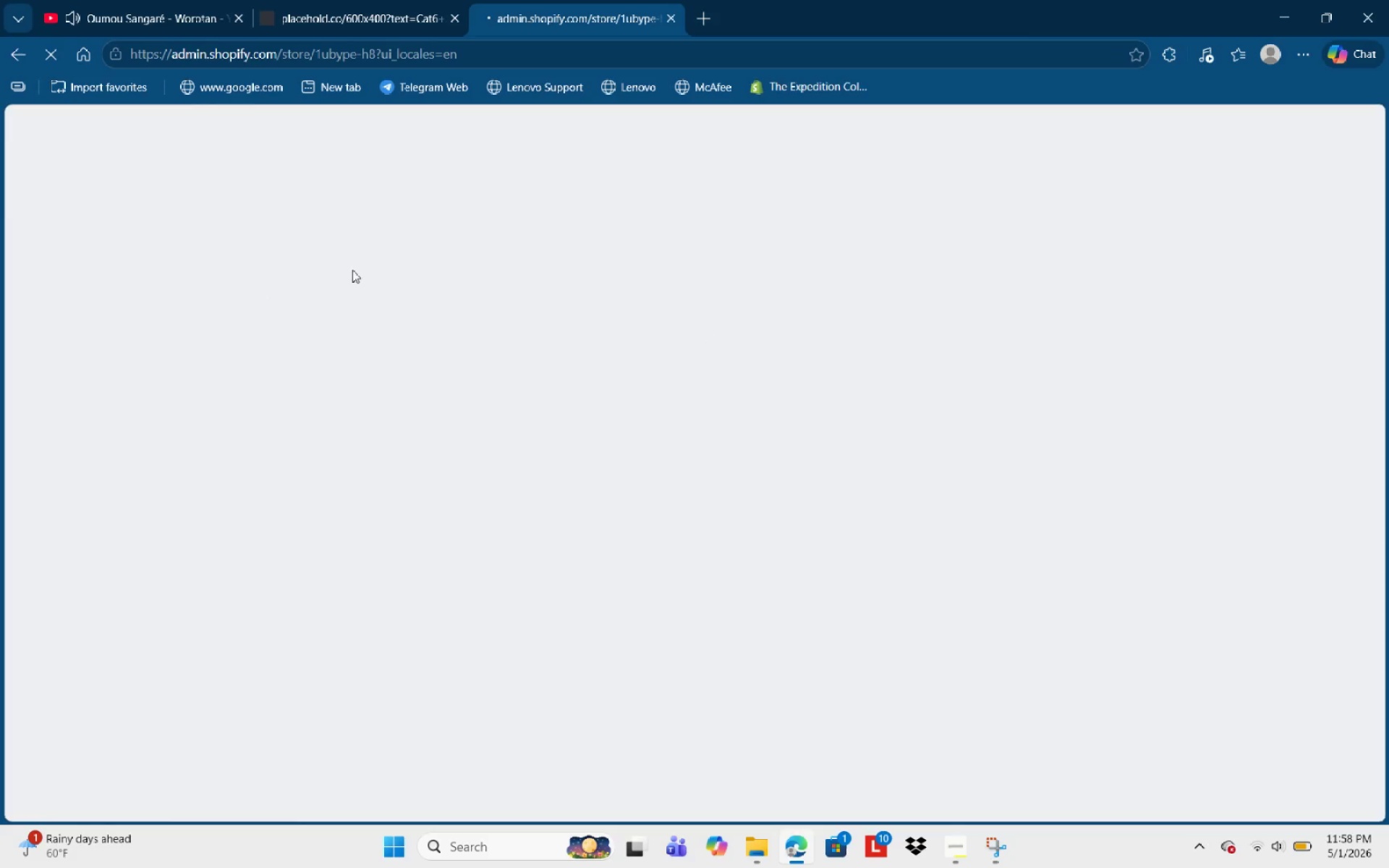 
scroll: coordinate [305, 213], scroll_direction: none, amount: 0.0
 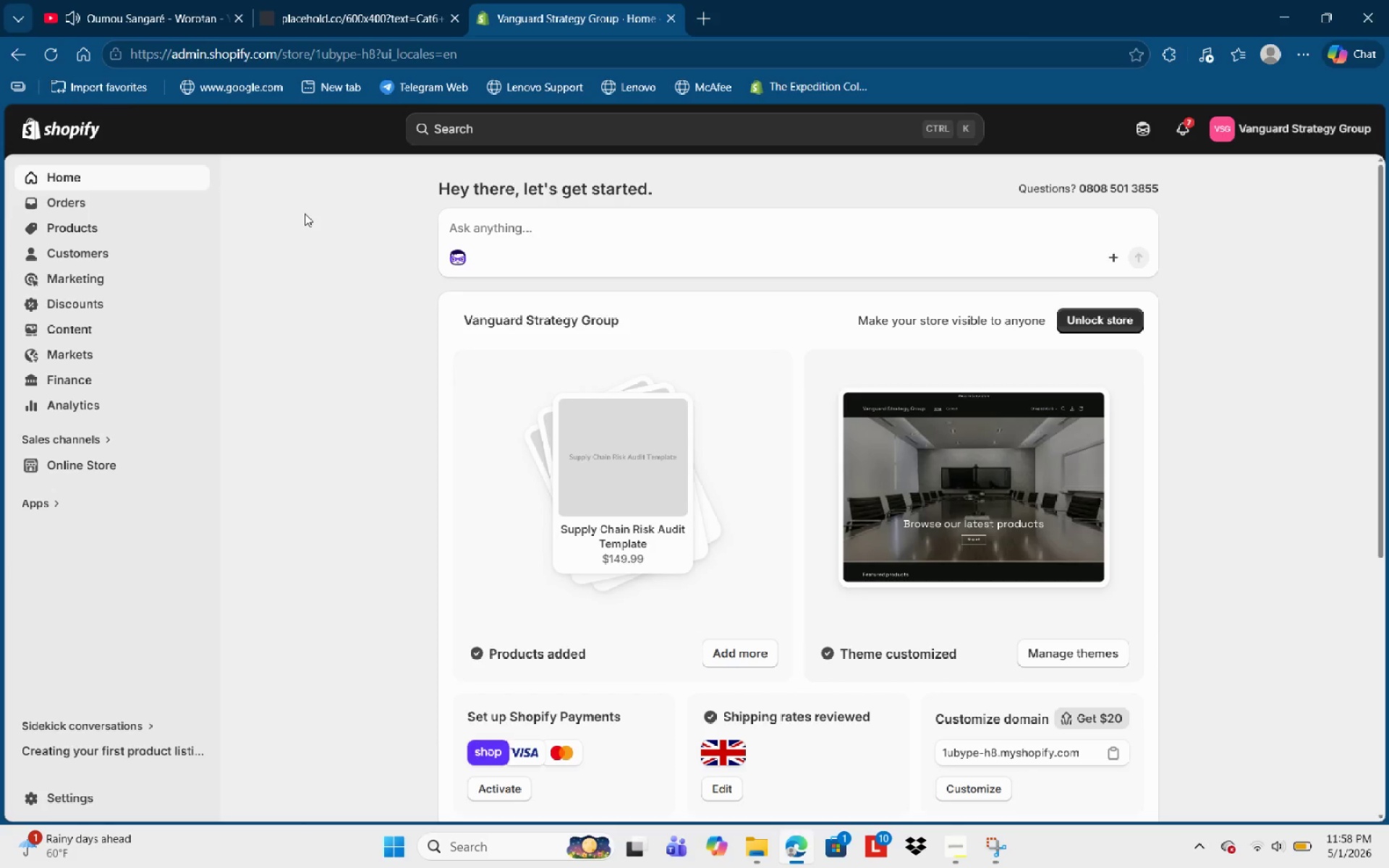 
wait(7.45)
 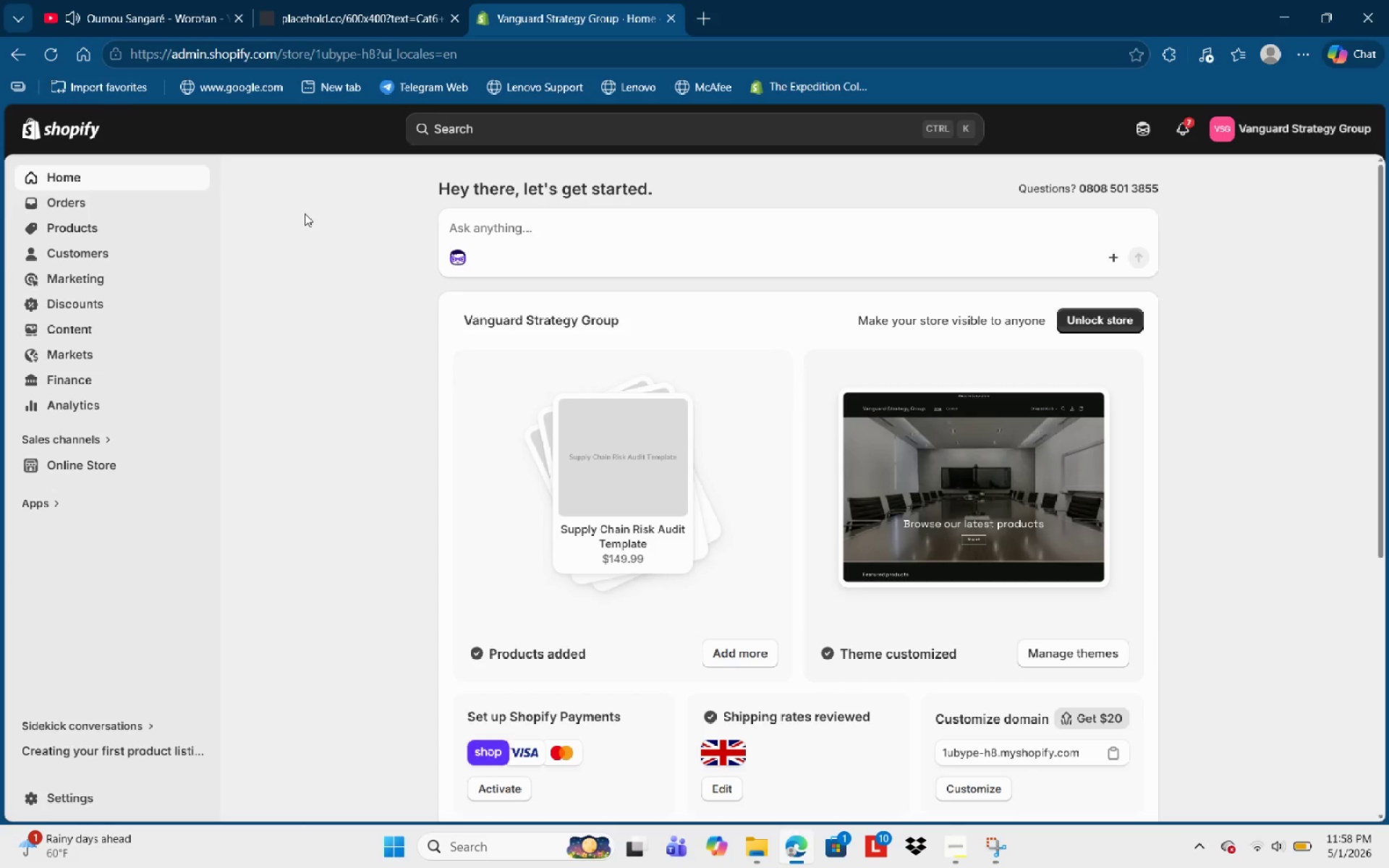 
mouse_move([74, 226])
 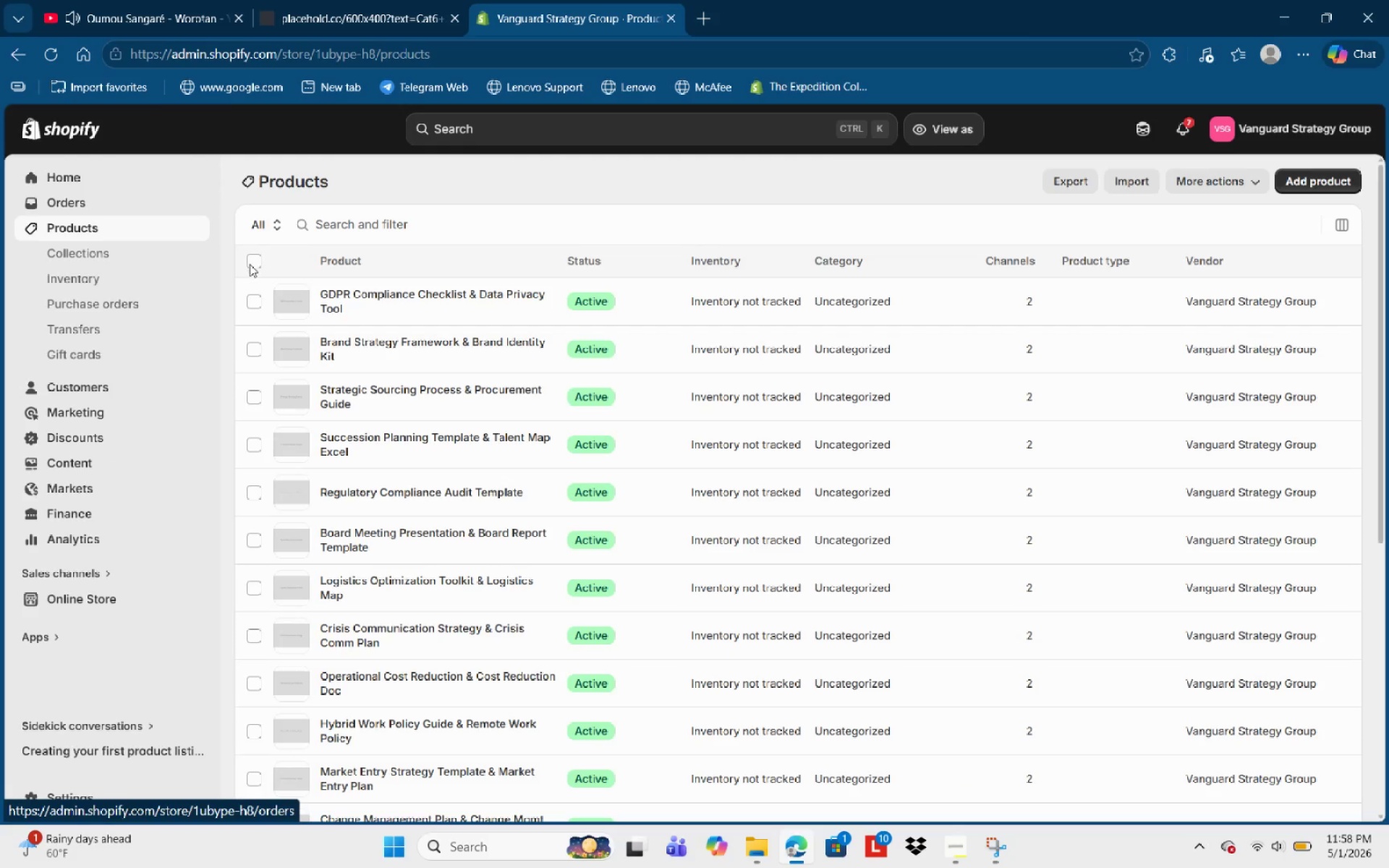 
left_click([250, 264])
 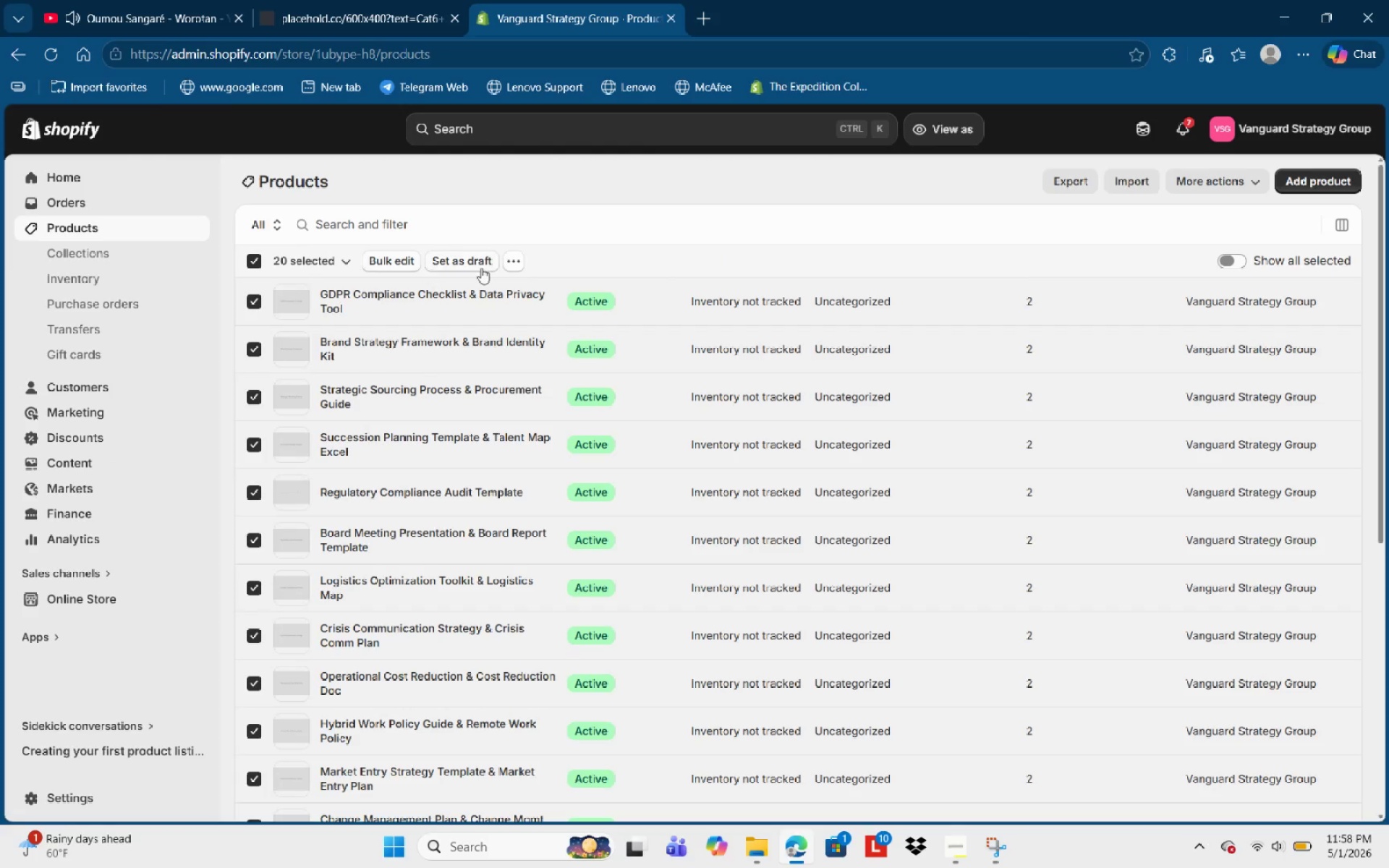 
left_click([512, 268])
 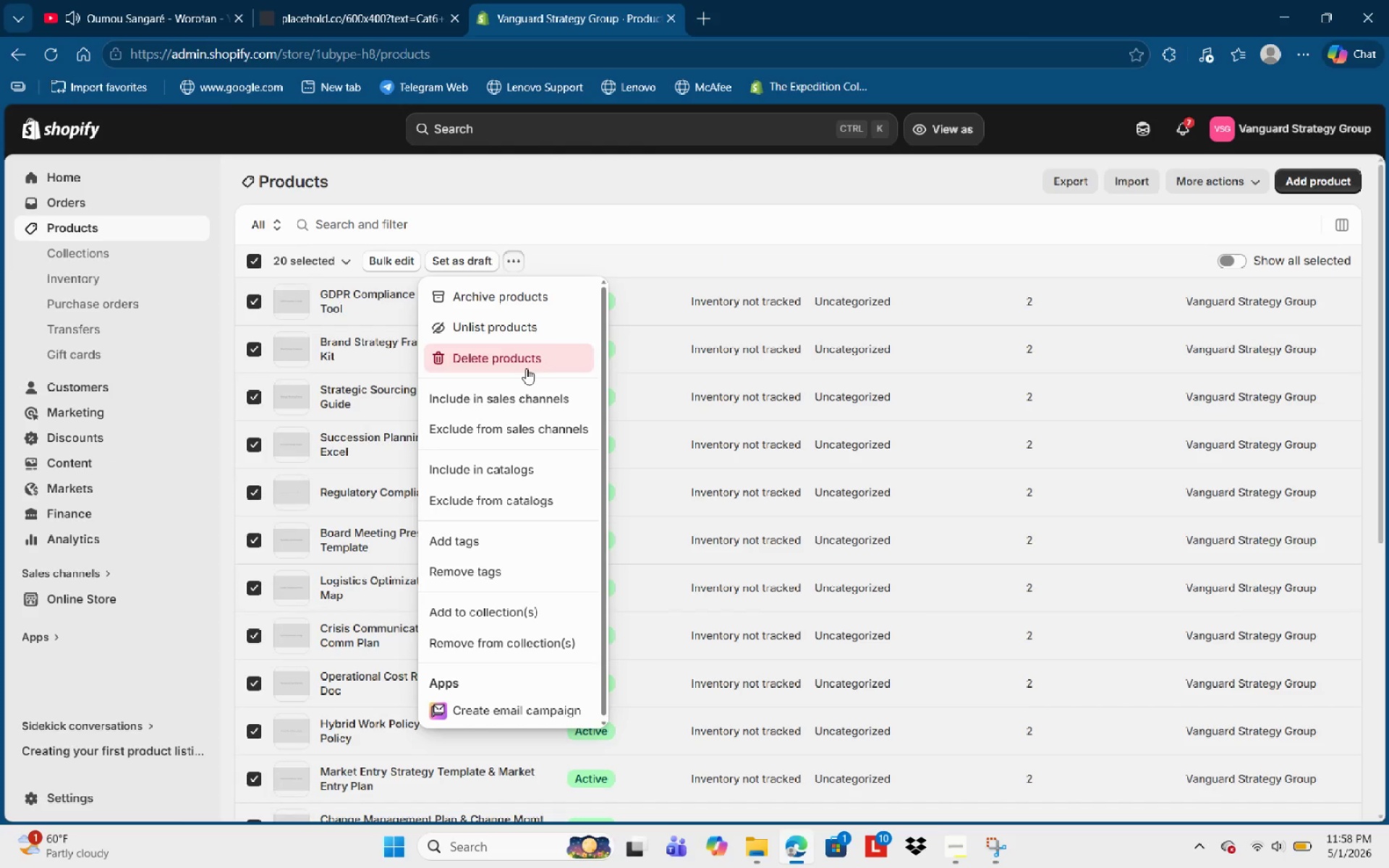 
left_click([527, 371])
 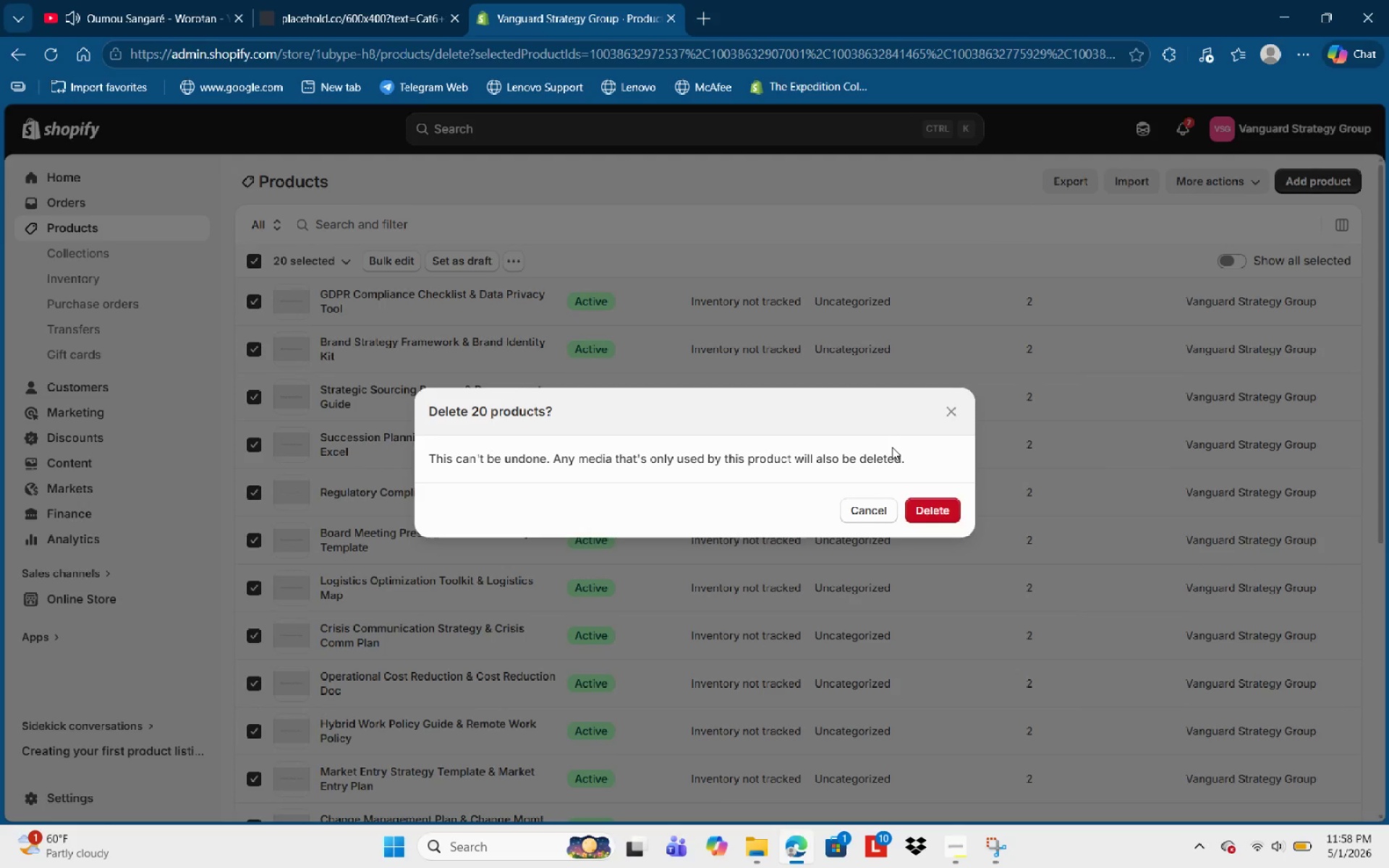 
wait(8.77)
 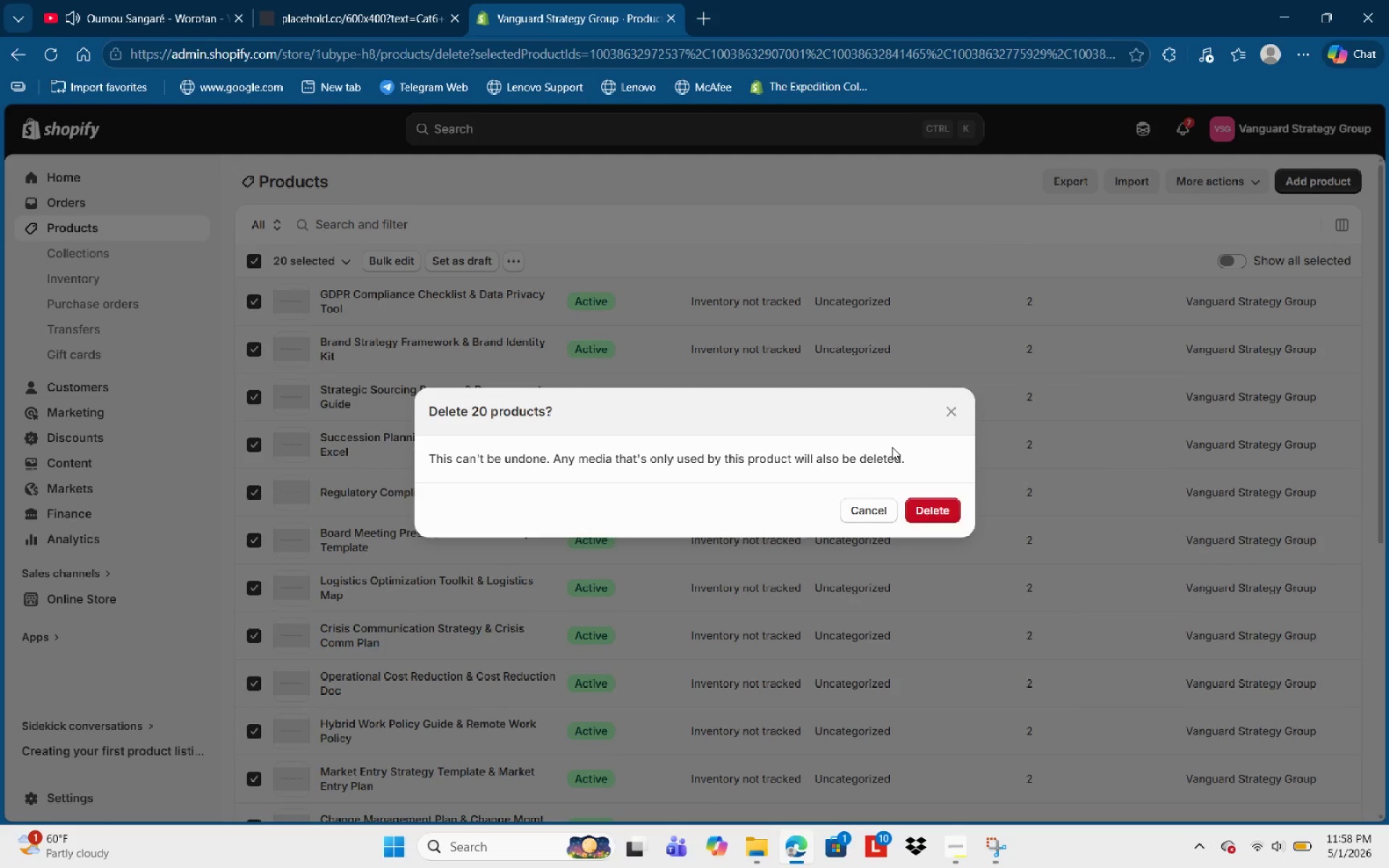 
left_click([939, 506])
 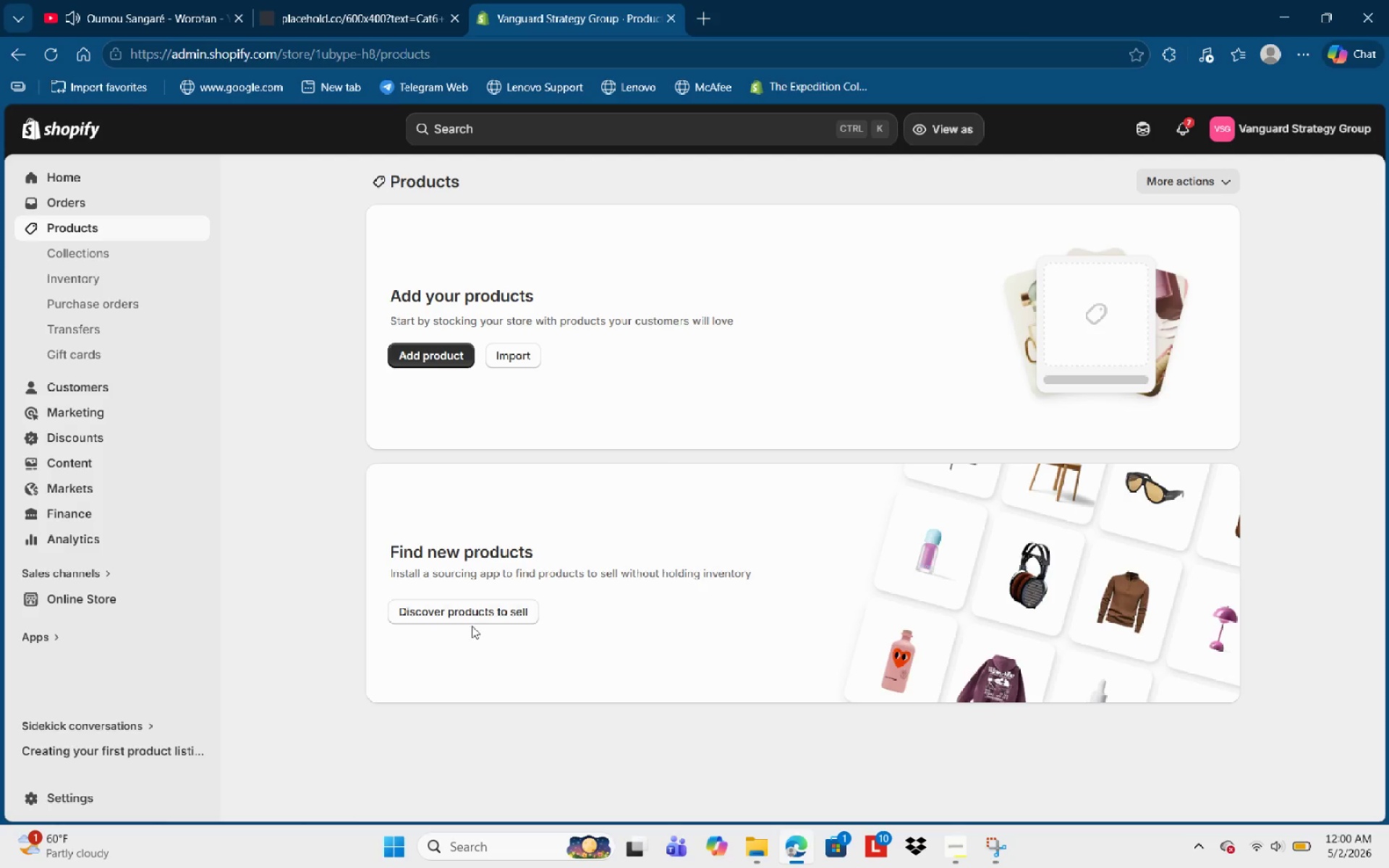 
wait(108.89)
 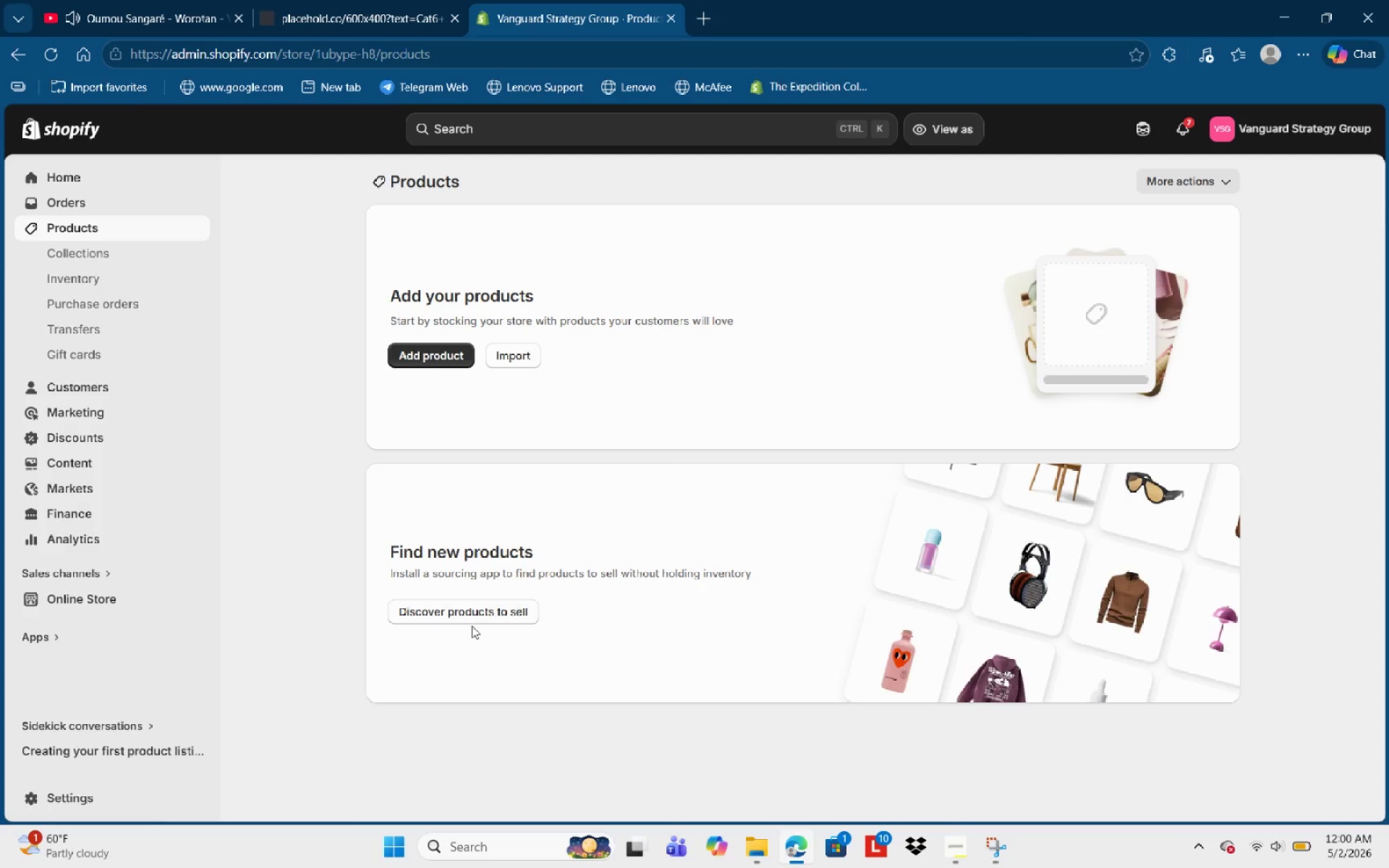 
left_click([687, 462])
 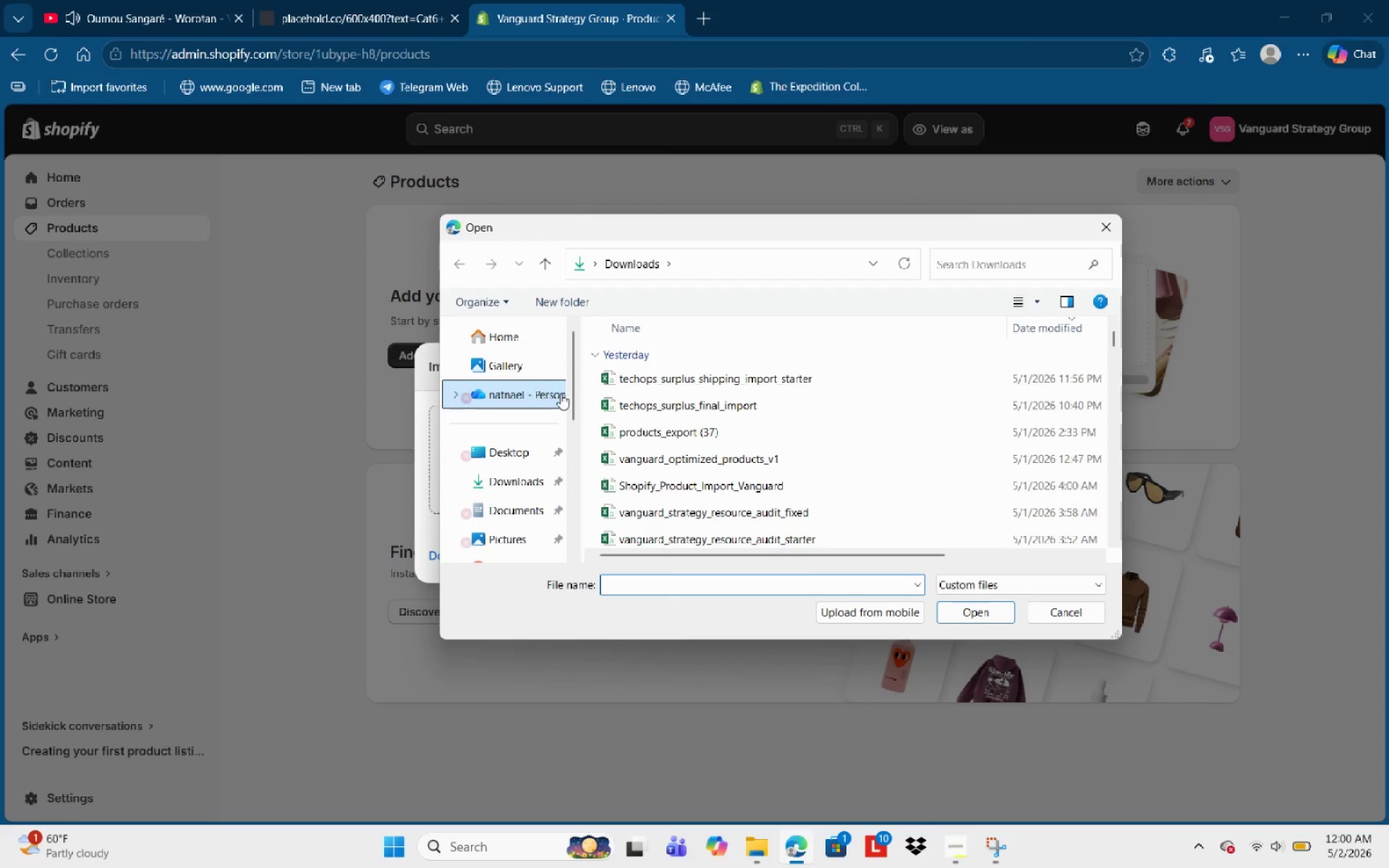 
scroll: coordinate [513, 514], scroll_direction: down, amount: 2.0
 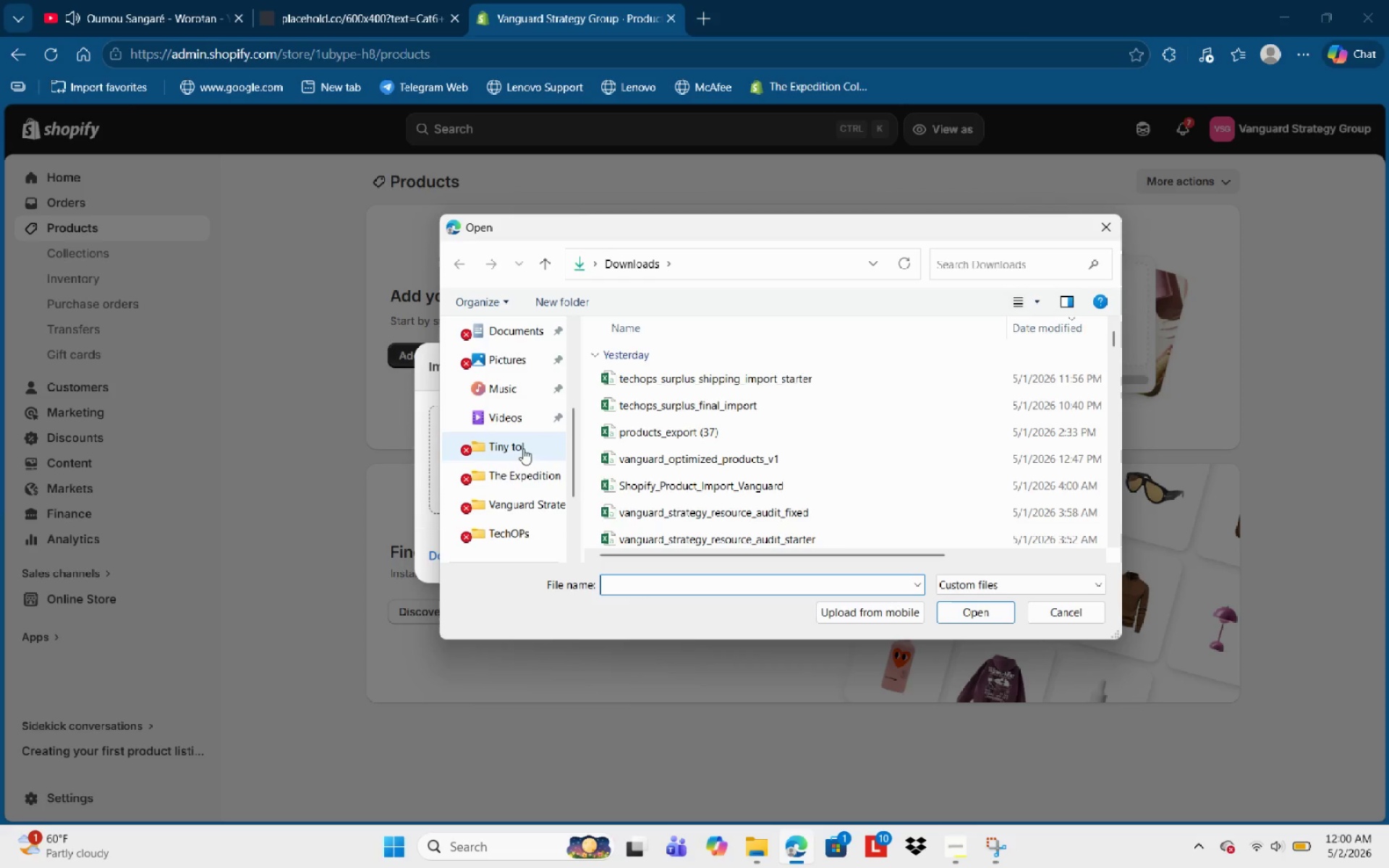 
left_click([522, 529])
 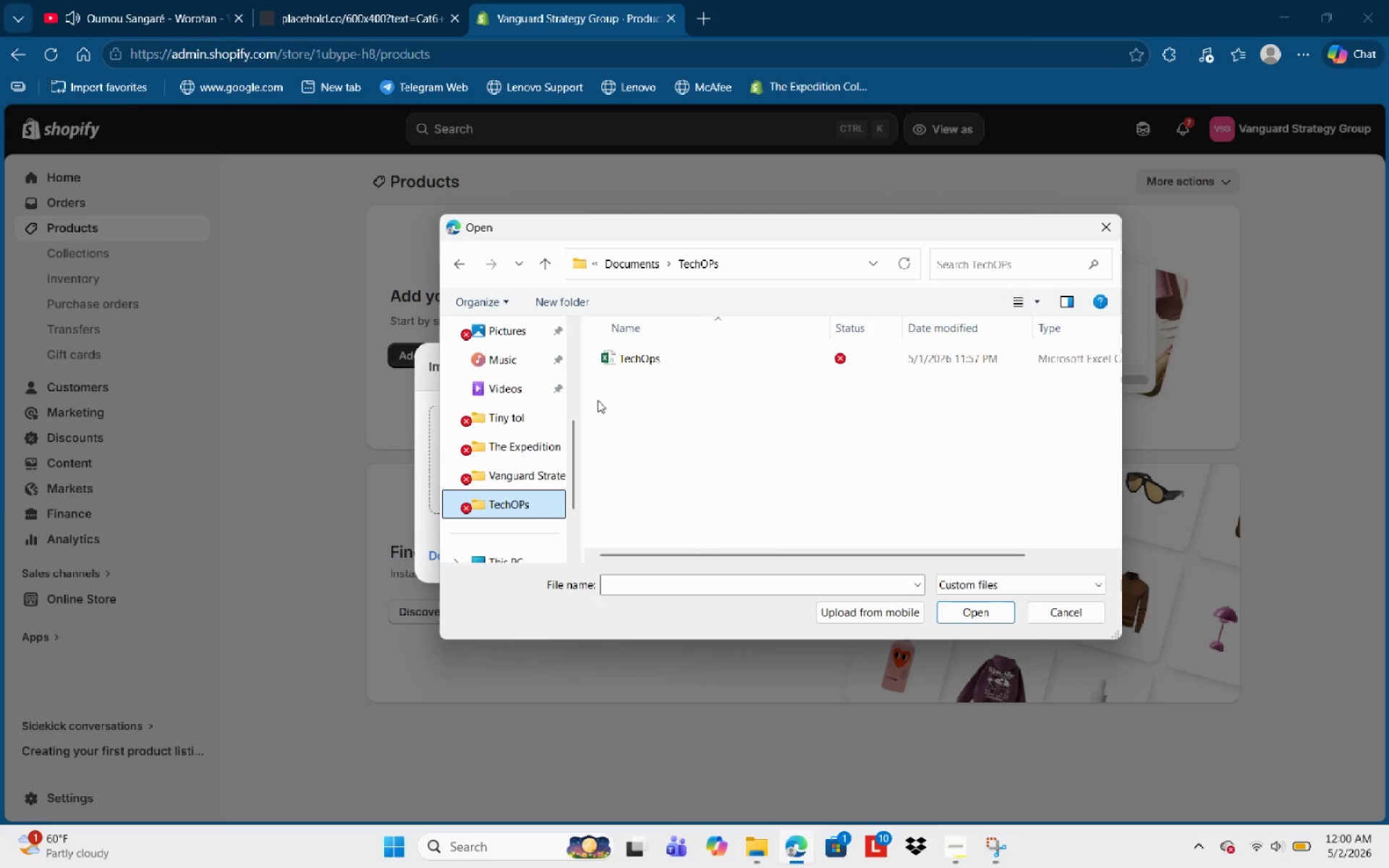 
left_click([613, 362])
 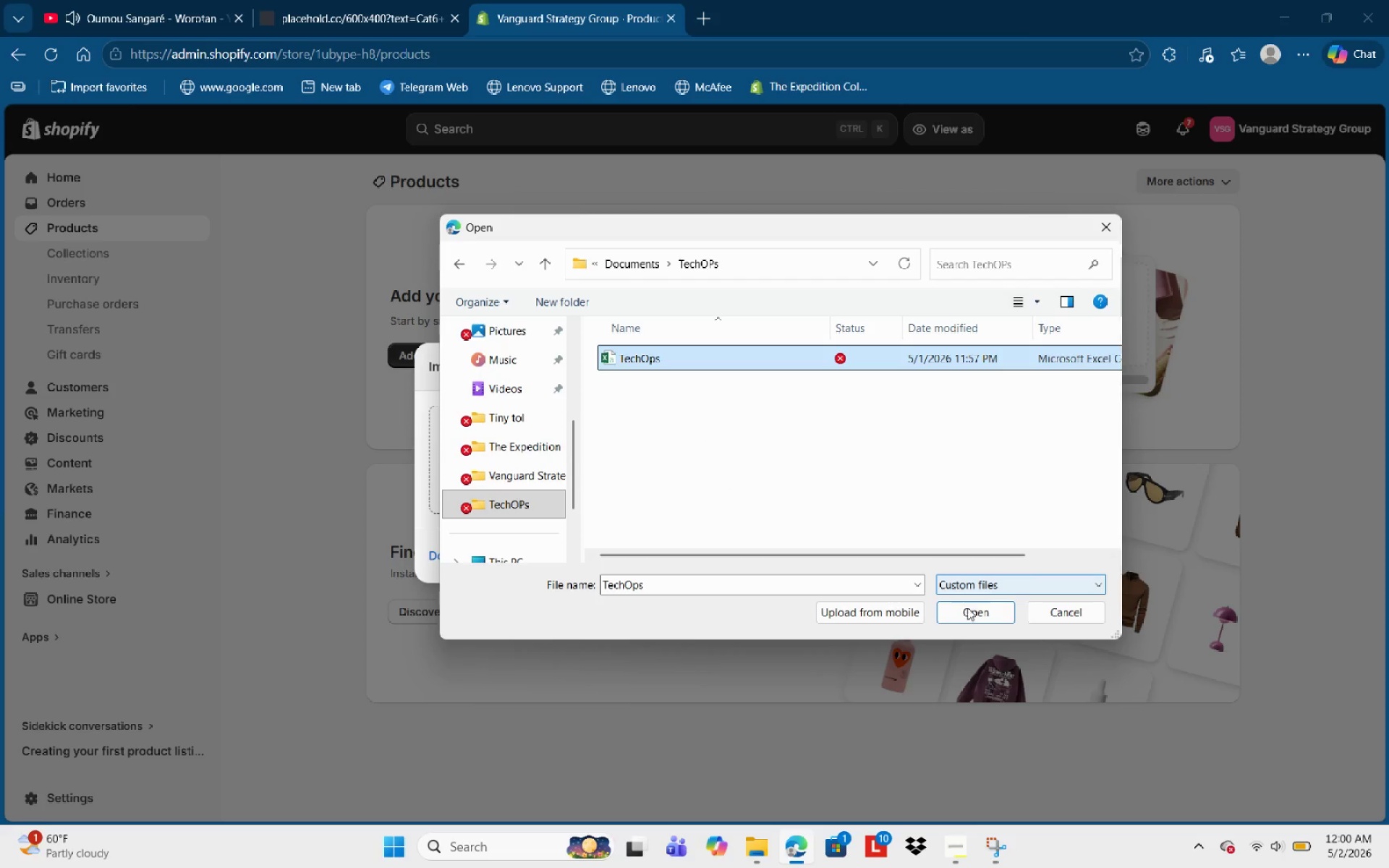 
left_click([968, 612])
 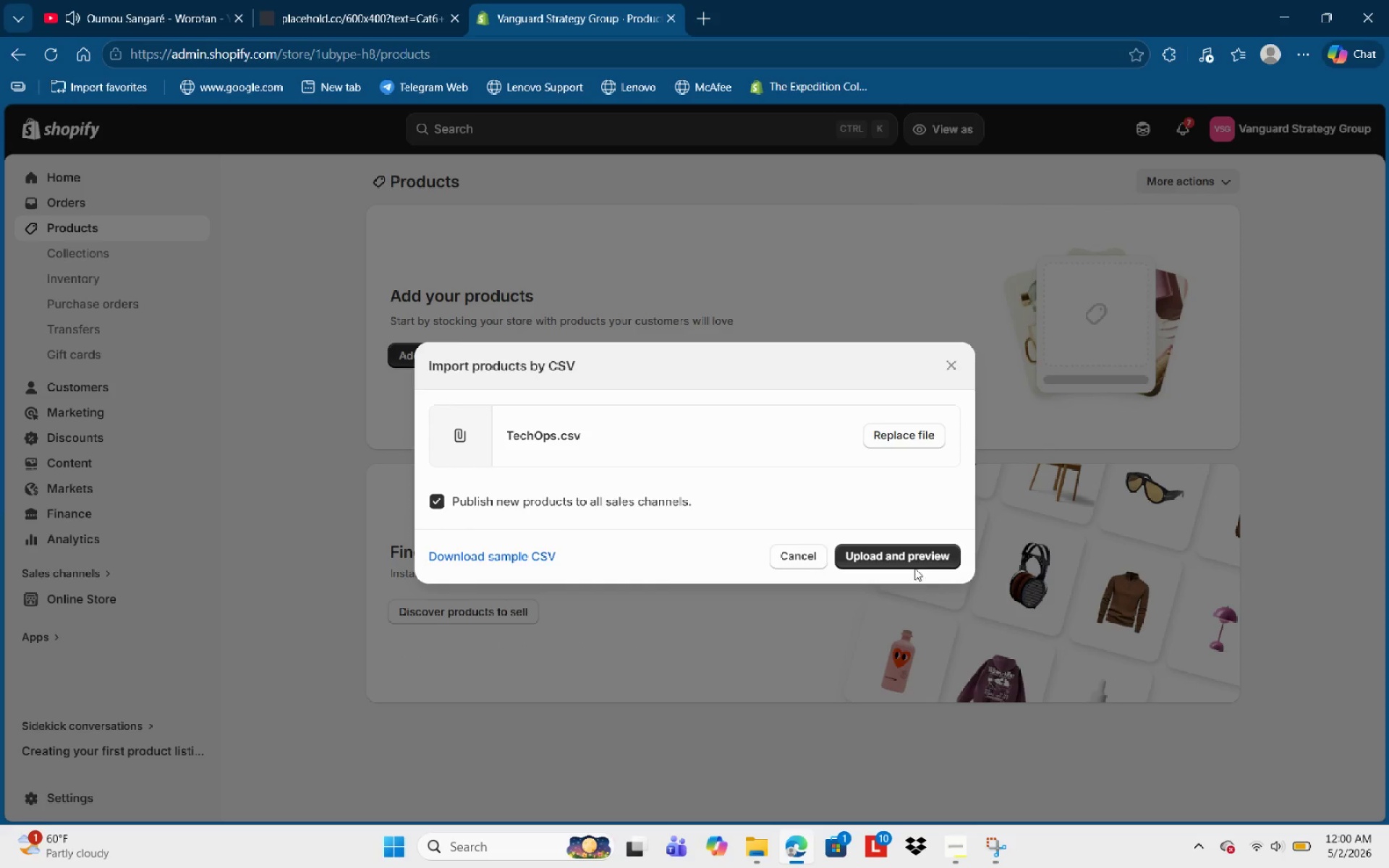 
left_click([912, 561])
 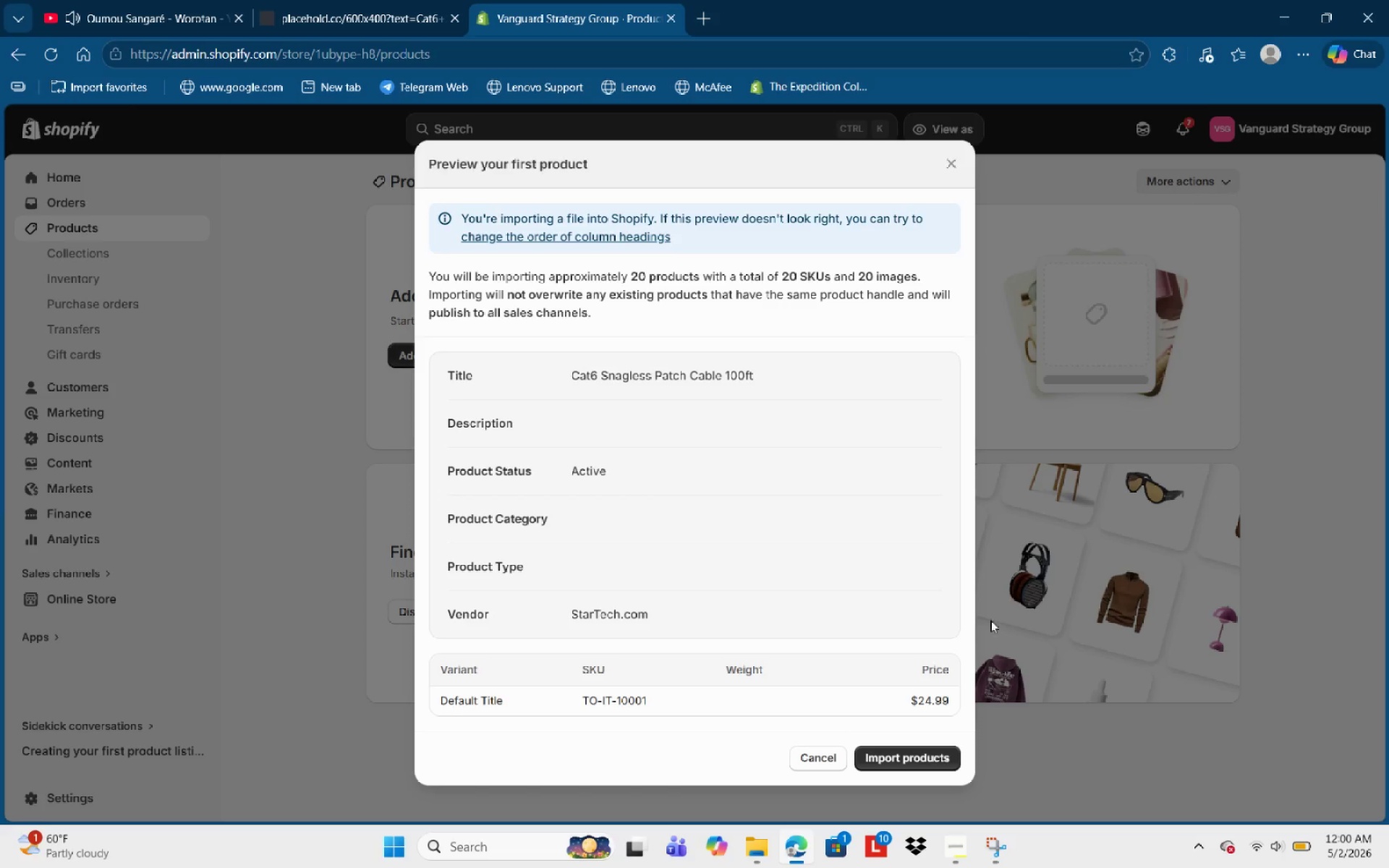 
scroll: coordinate [836, 632], scroll_direction: down, amount: 6.0
 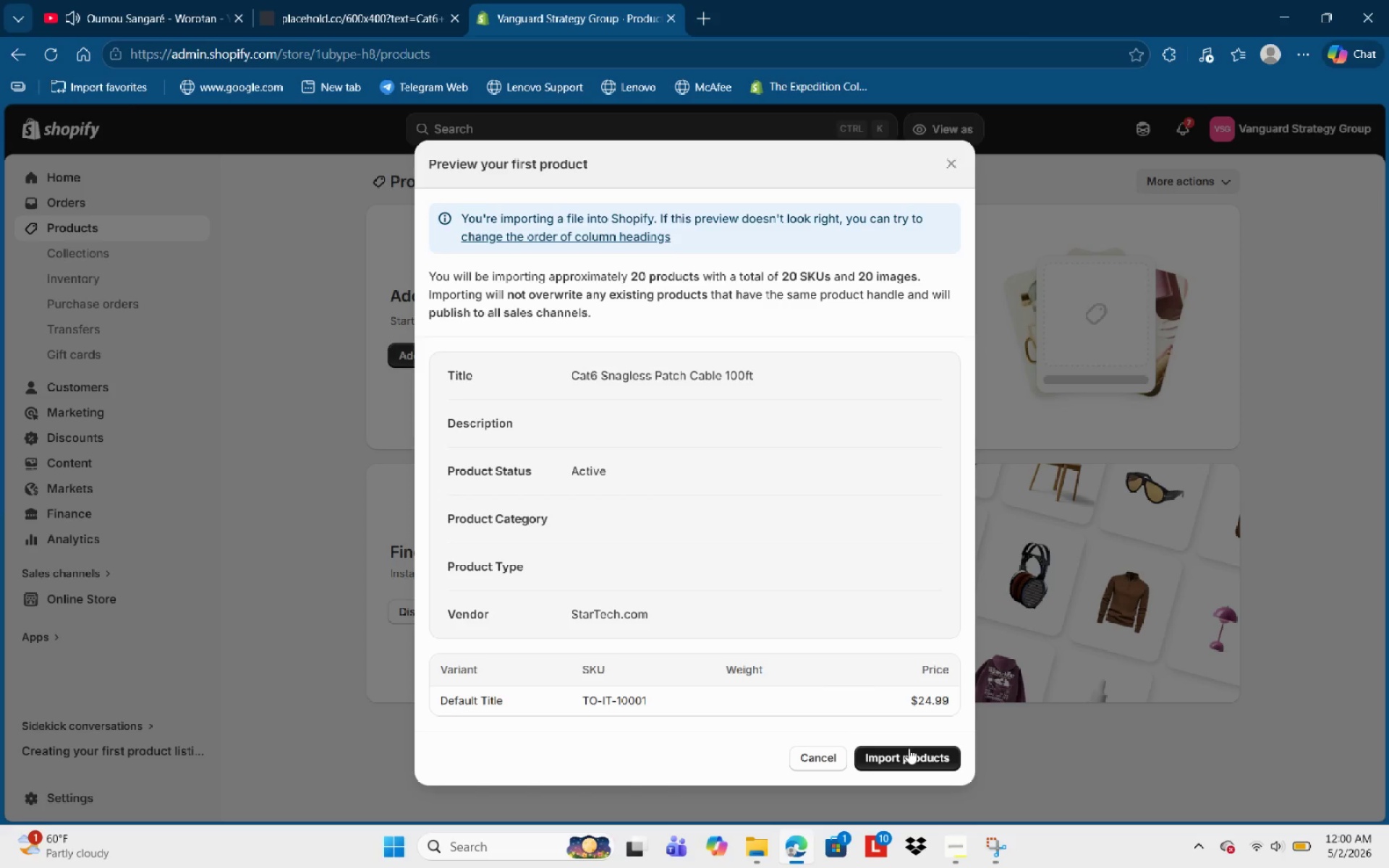 
left_click([909, 748])
 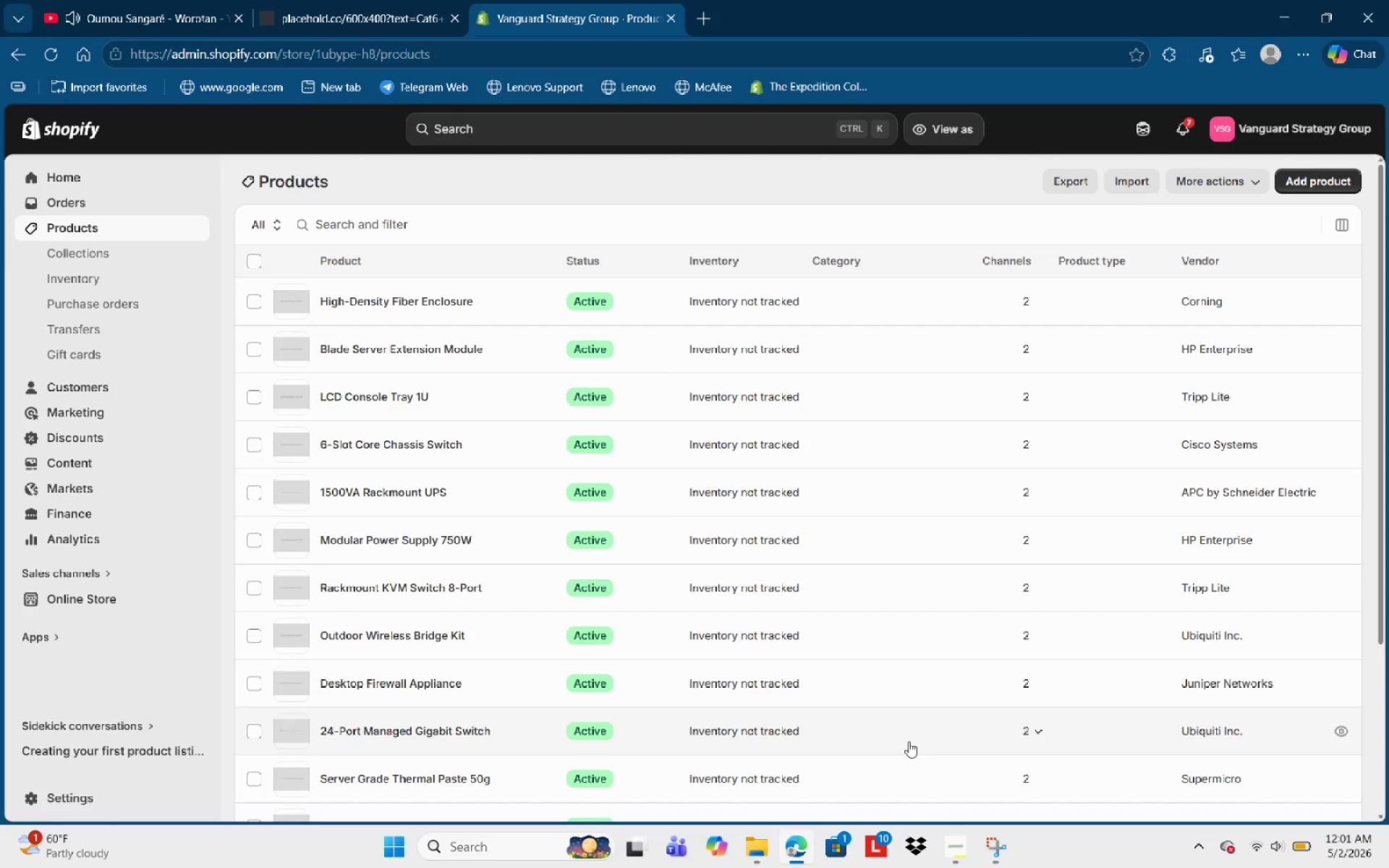 
wait(57.06)
 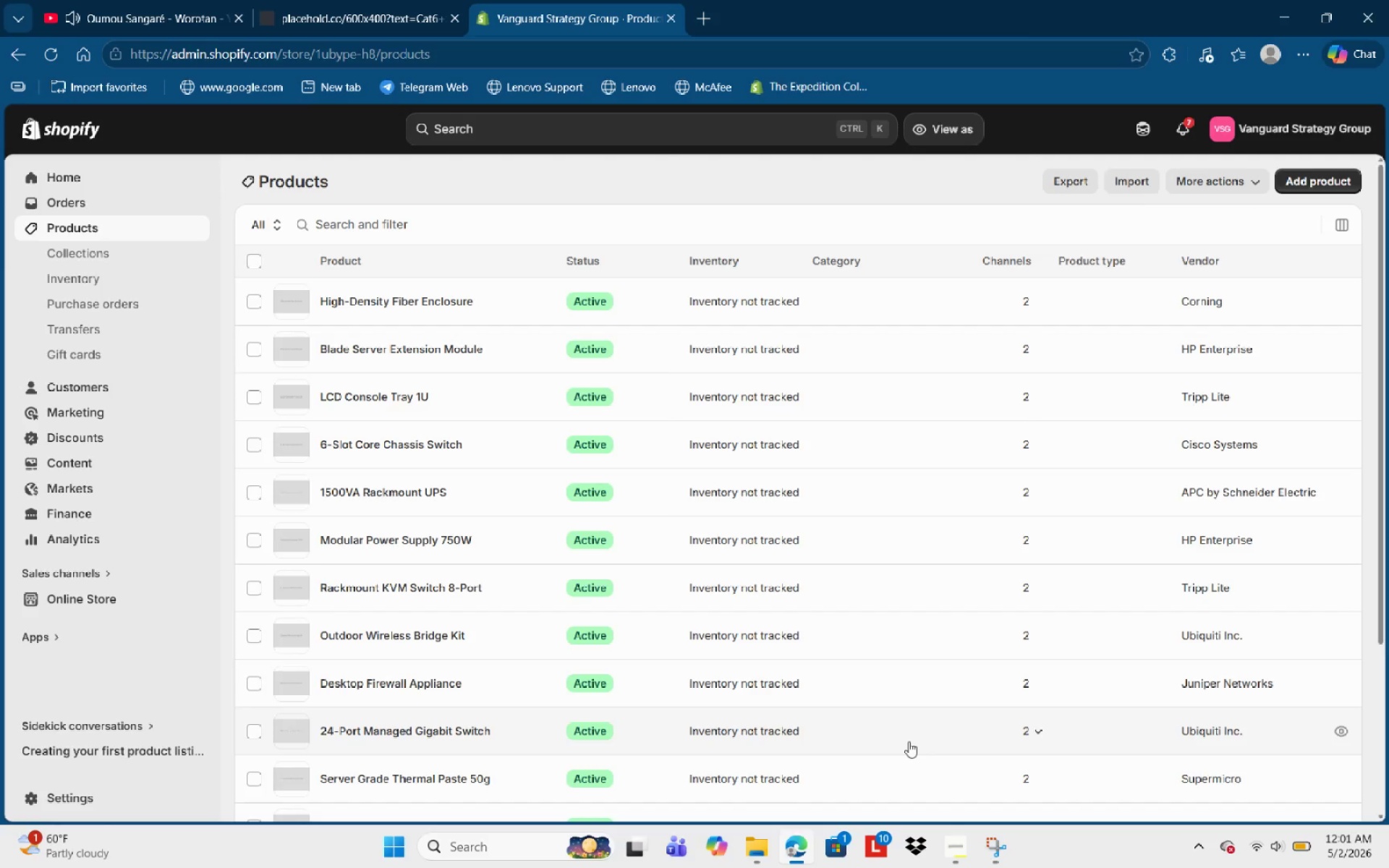 
scroll: coordinate [488, 510], scroll_direction: down, amount: 9.0
 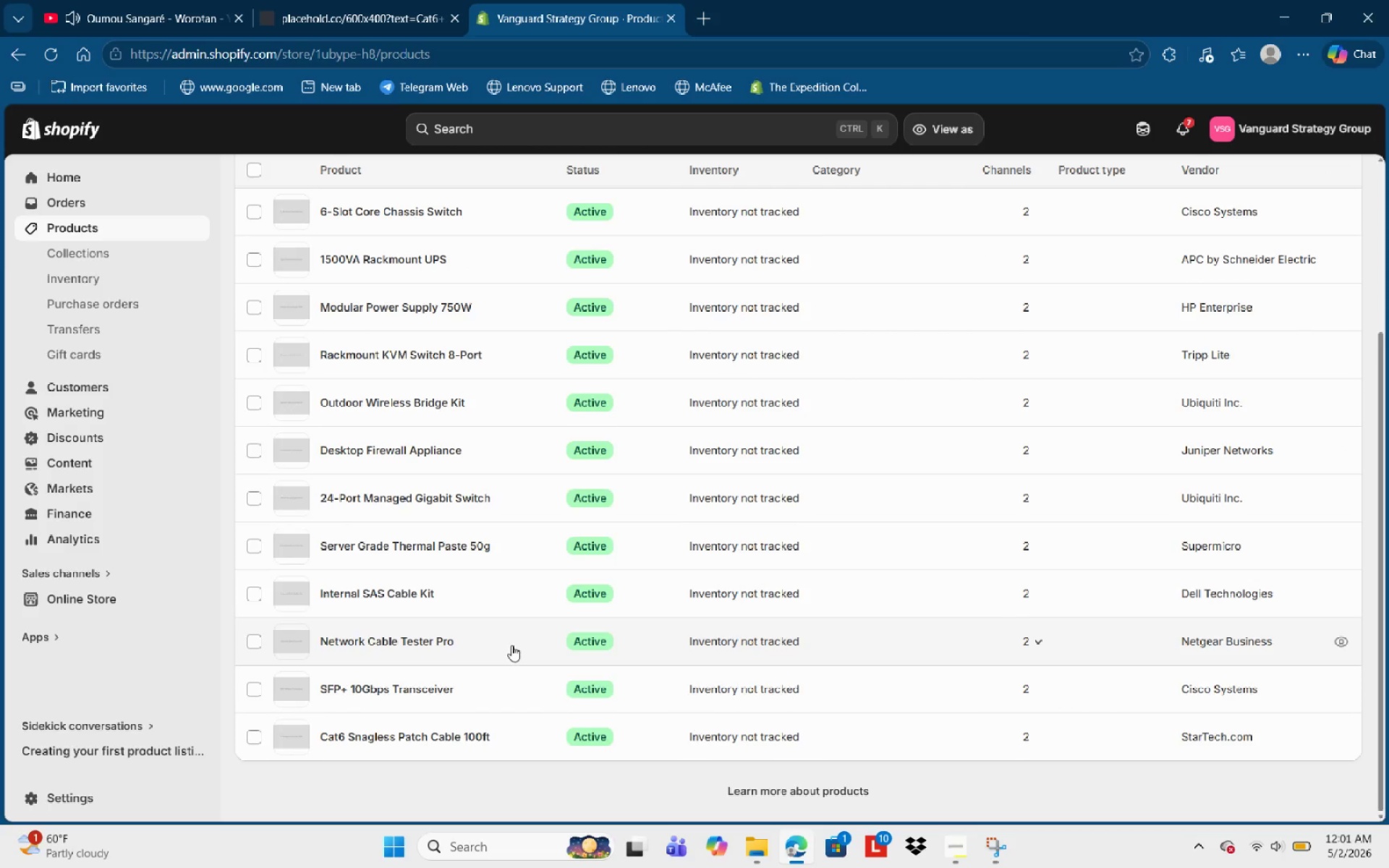 
scroll: coordinate [518, 636], scroll_direction: up, amount: 9.0
 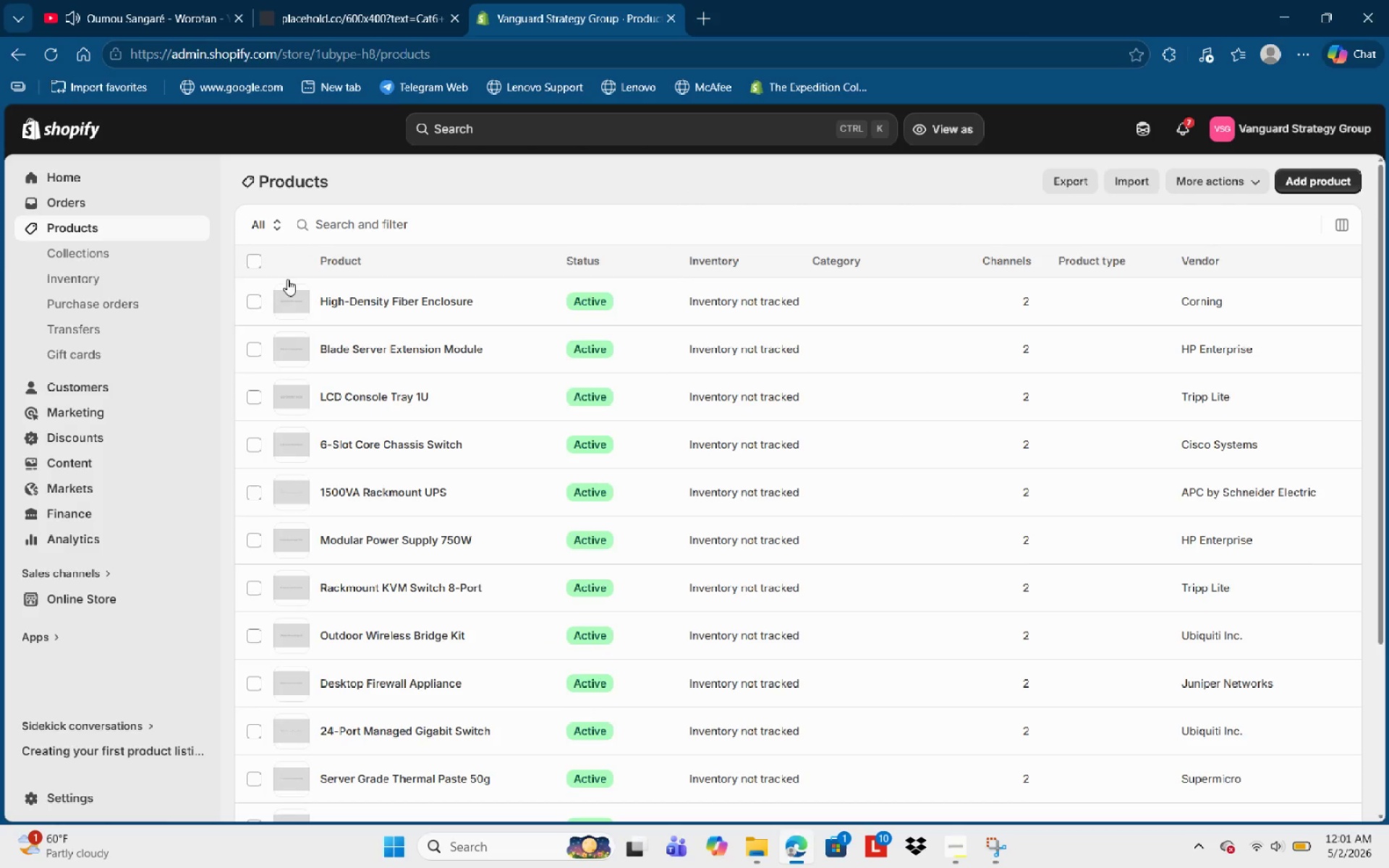 
left_click([240, 259])
 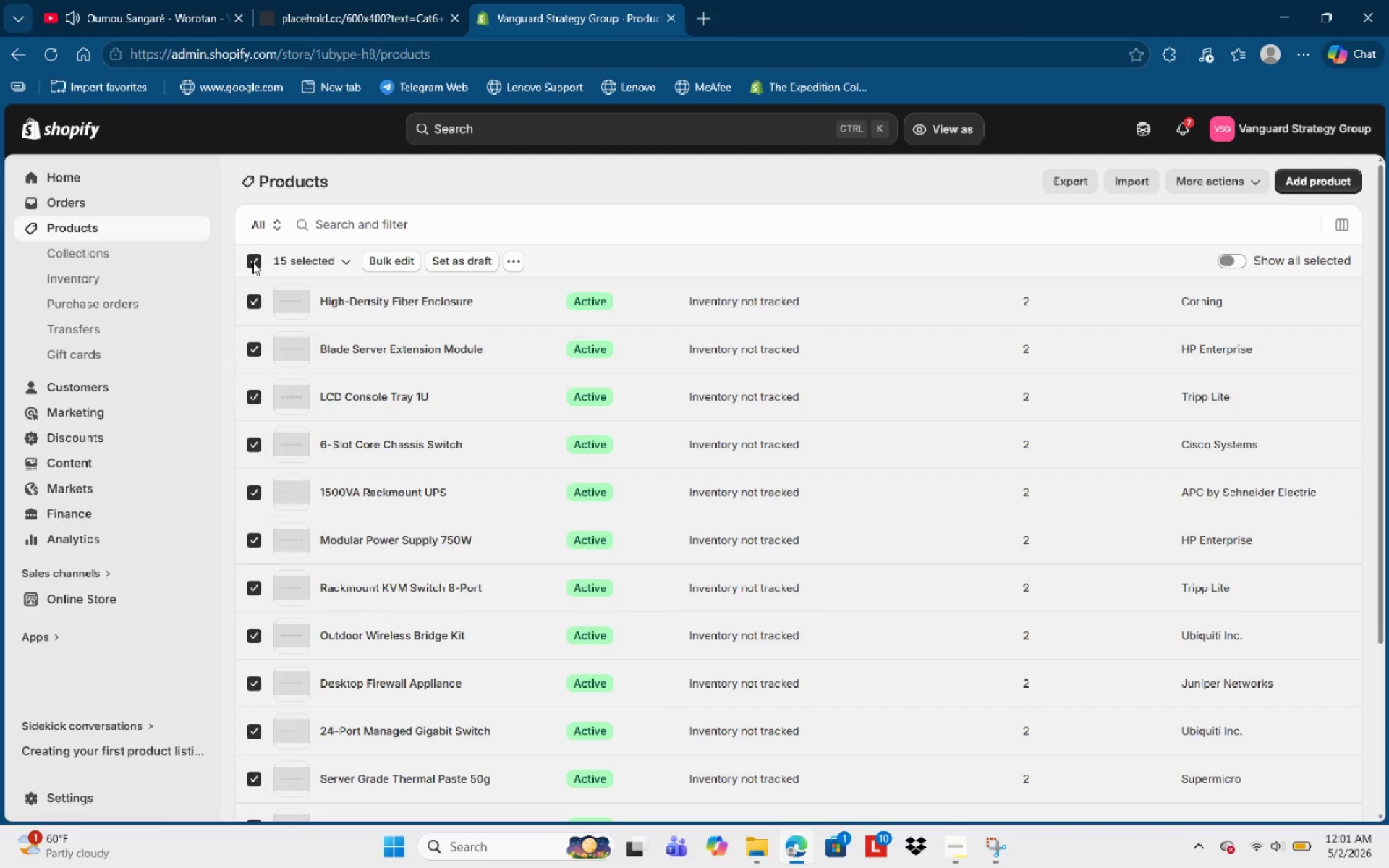 
left_click([252, 262])
 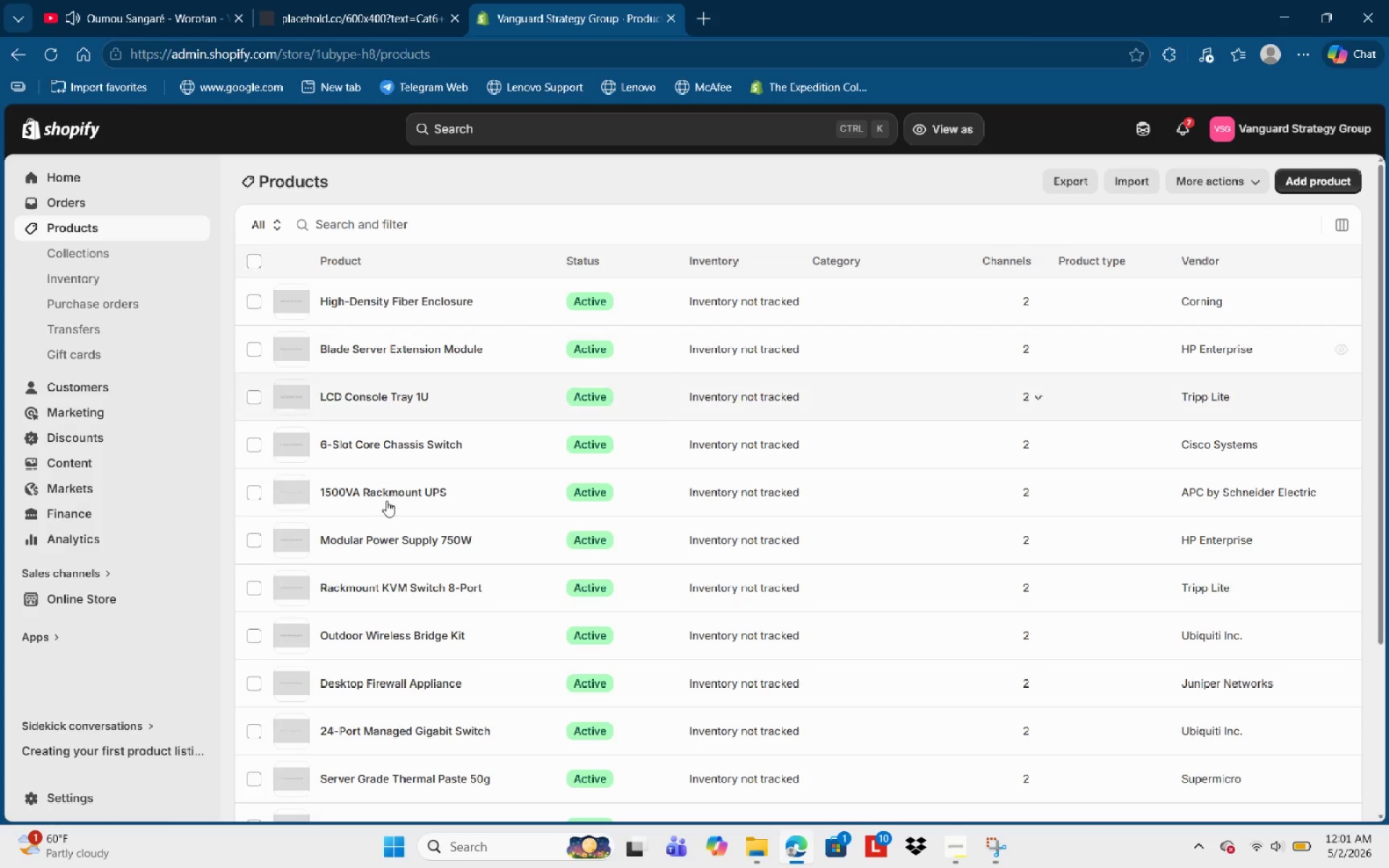 
scroll: coordinate [404, 538], scroll_direction: down, amount: 10.0